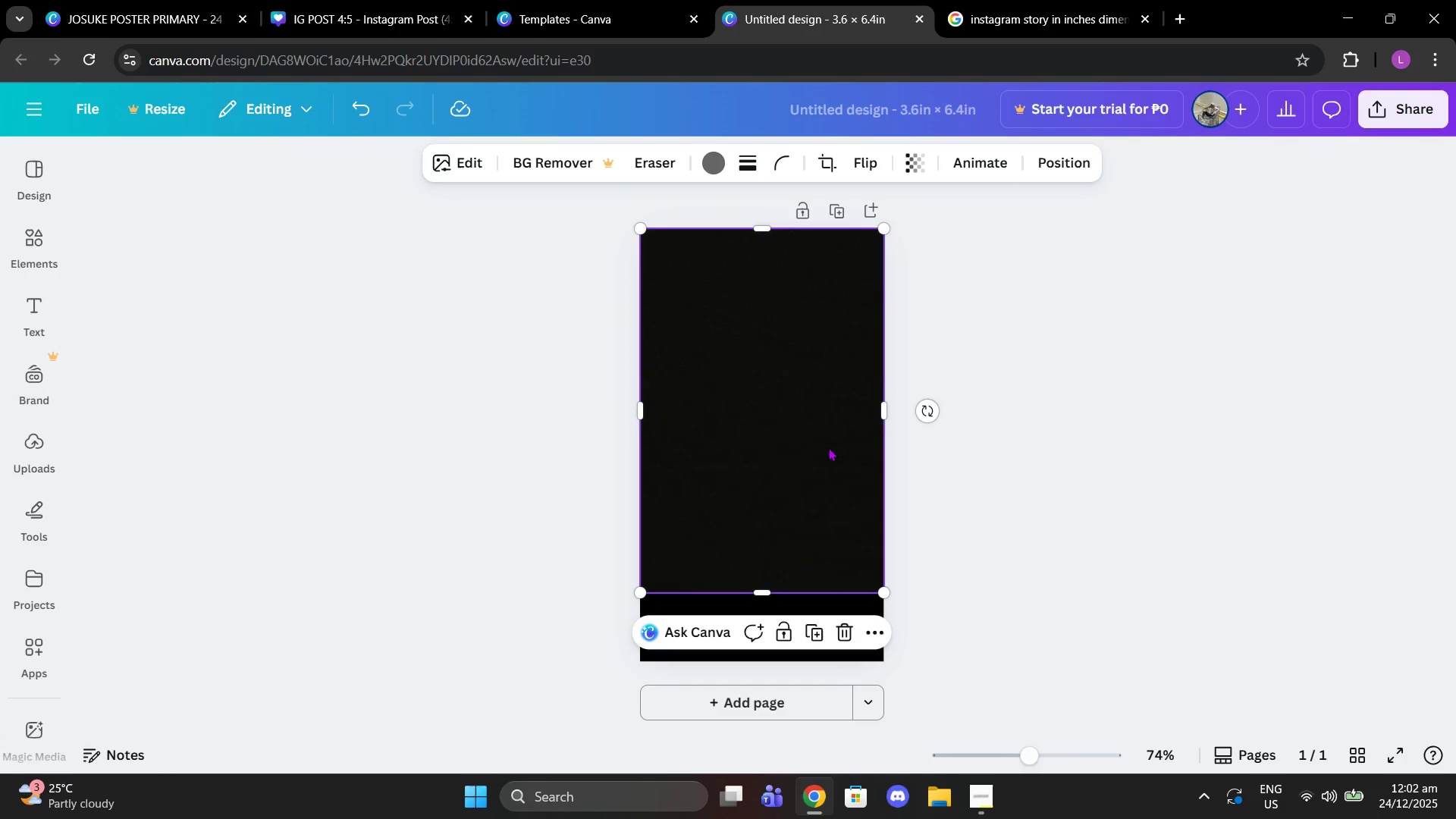 
left_click_drag(start_coordinate=[823, 447], to_coordinate=[824, 468])
 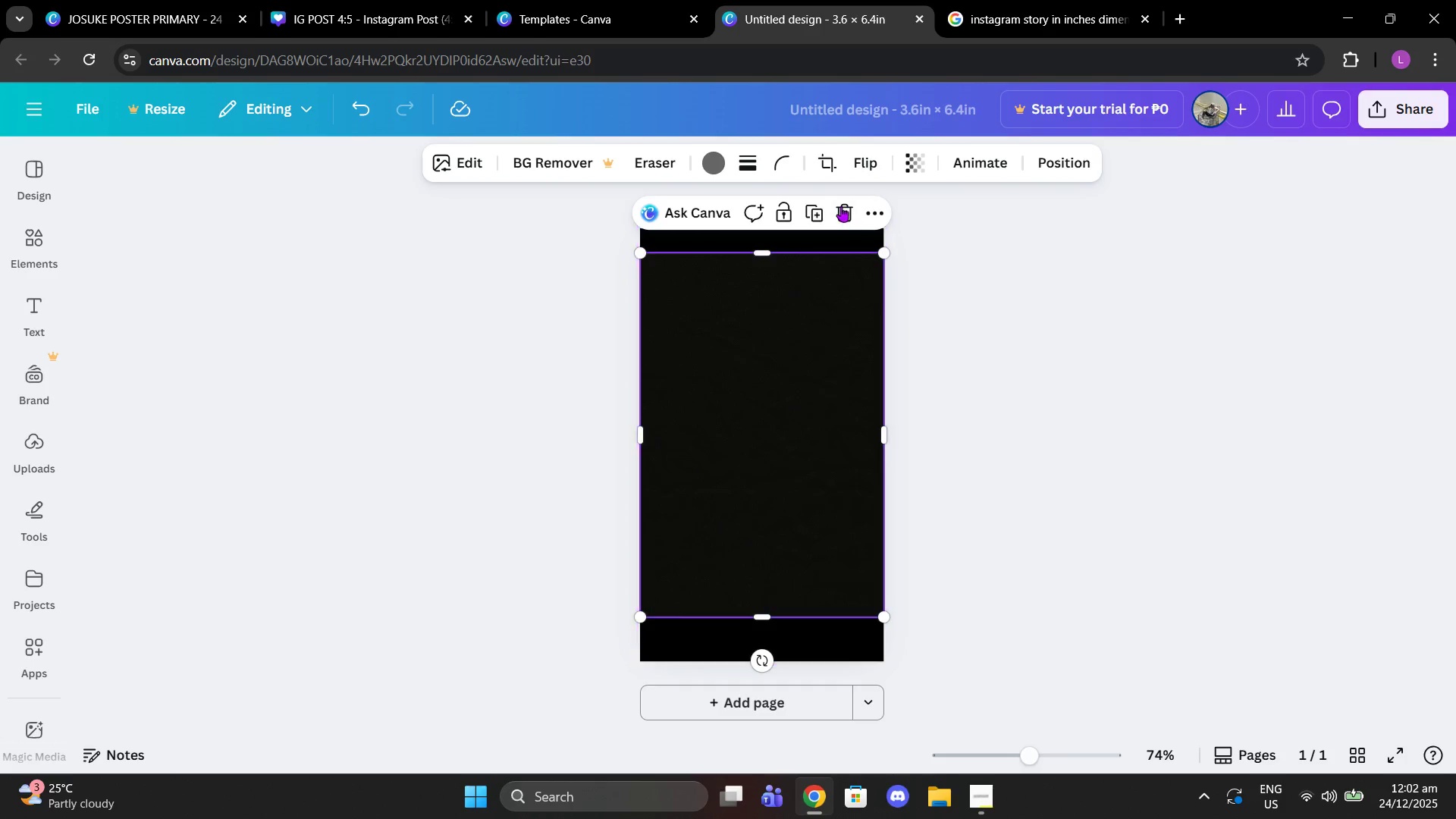 
left_click([841, 206])
 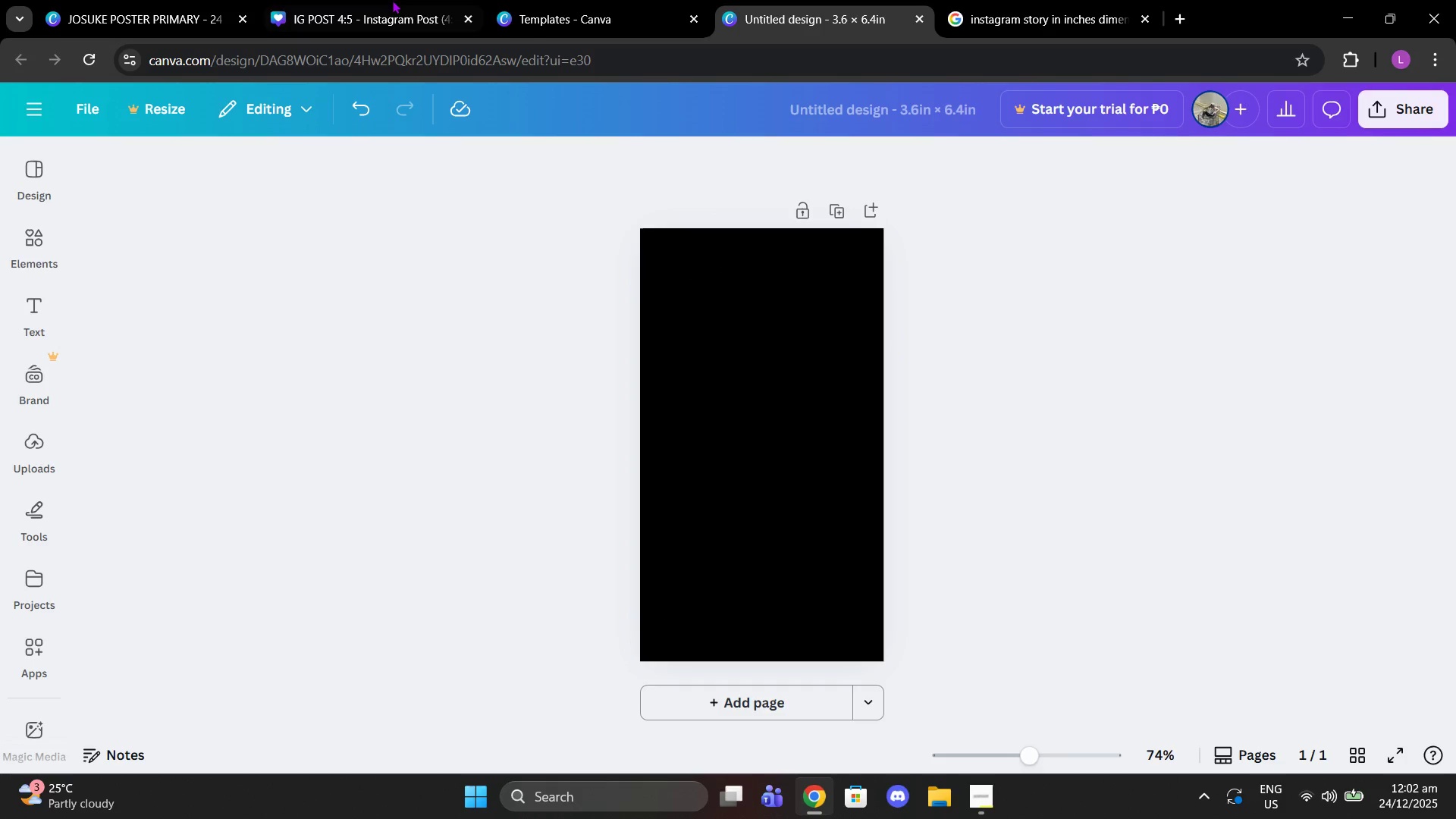 
left_click([365, 0])
 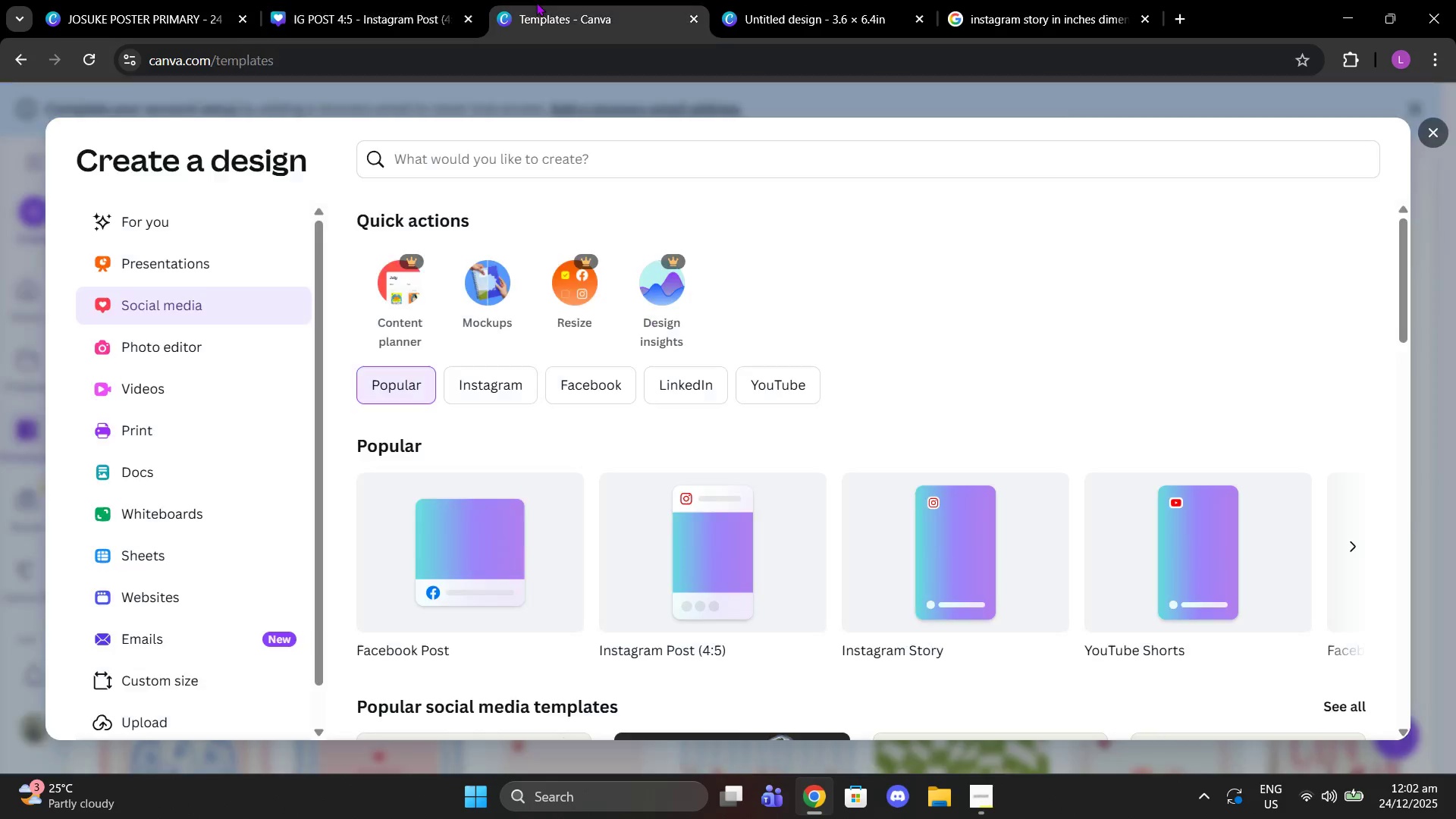 
double_click([410, 0])
 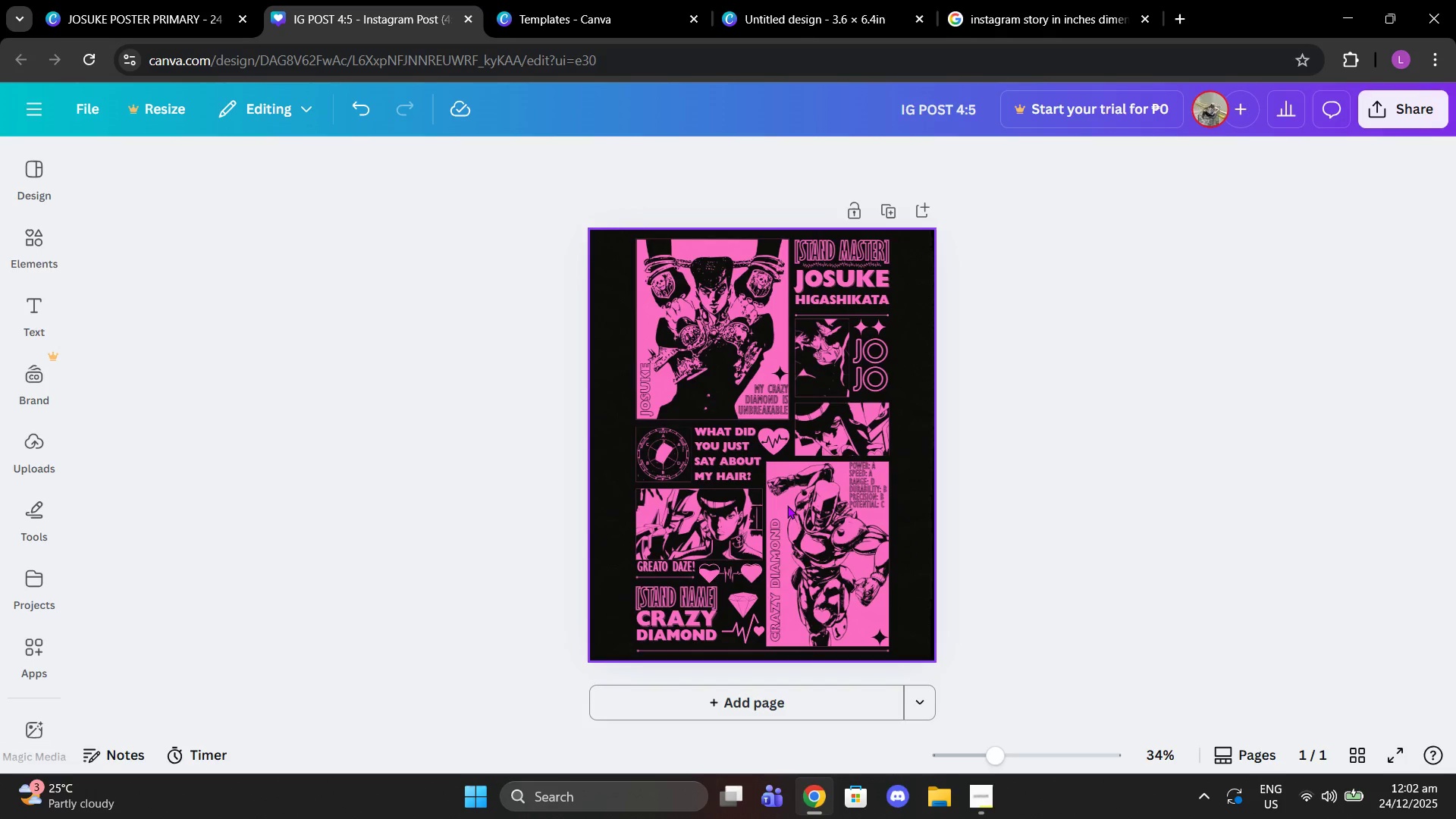 
left_click([787, 505])
 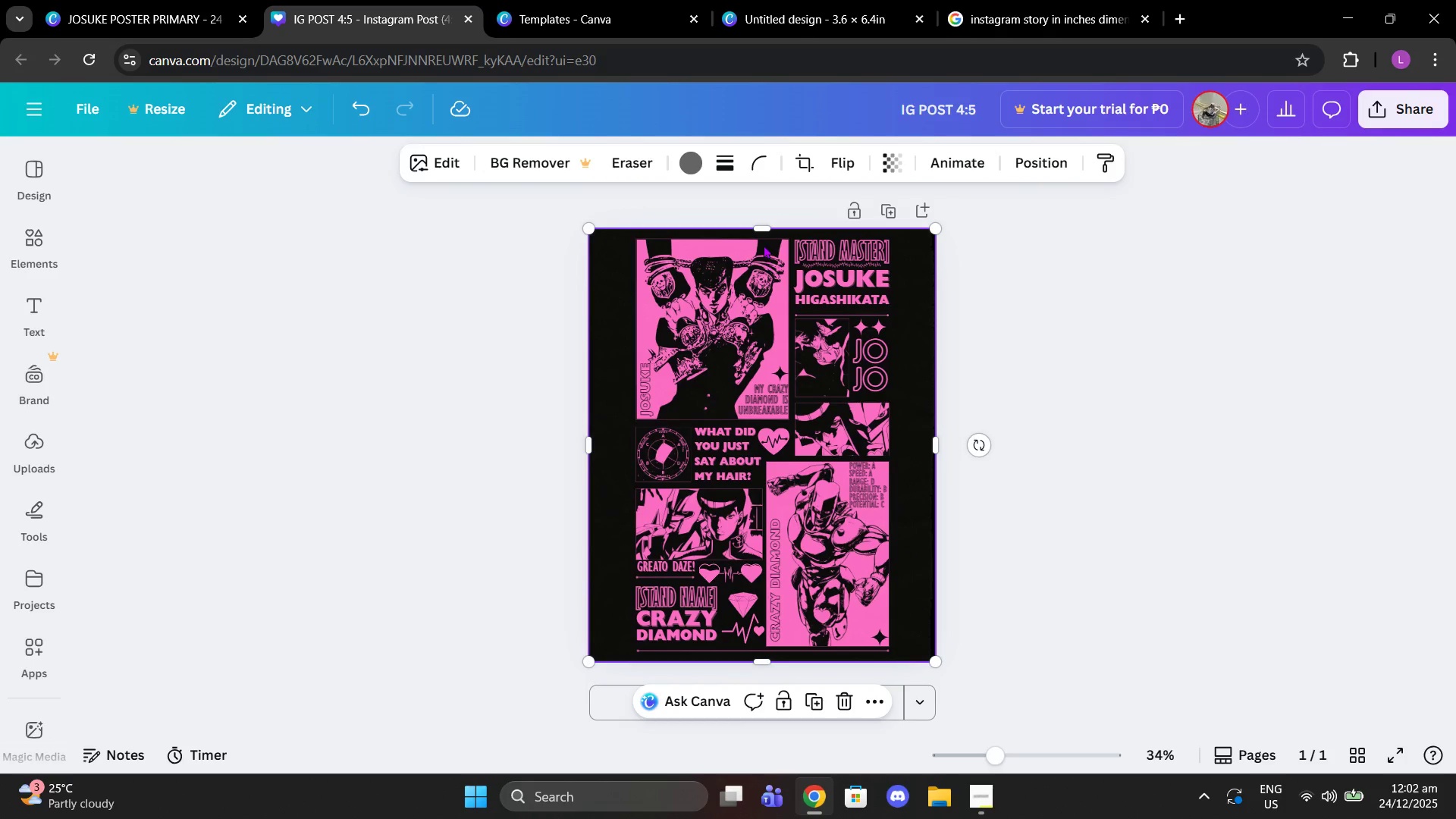 
left_click_drag(start_coordinate=[762, 234], to_coordinate=[773, 376])
 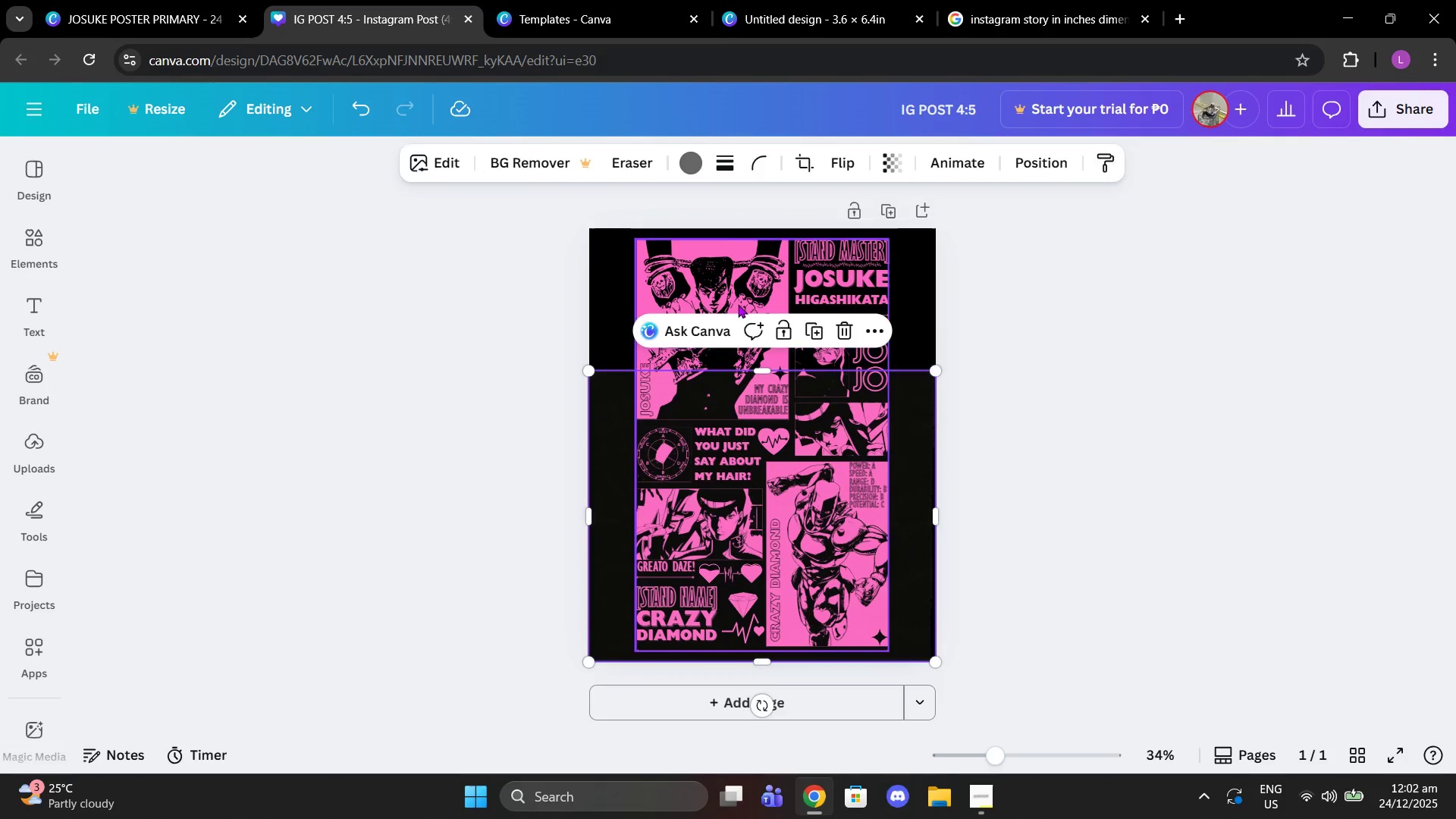 
left_click([738, 304])
 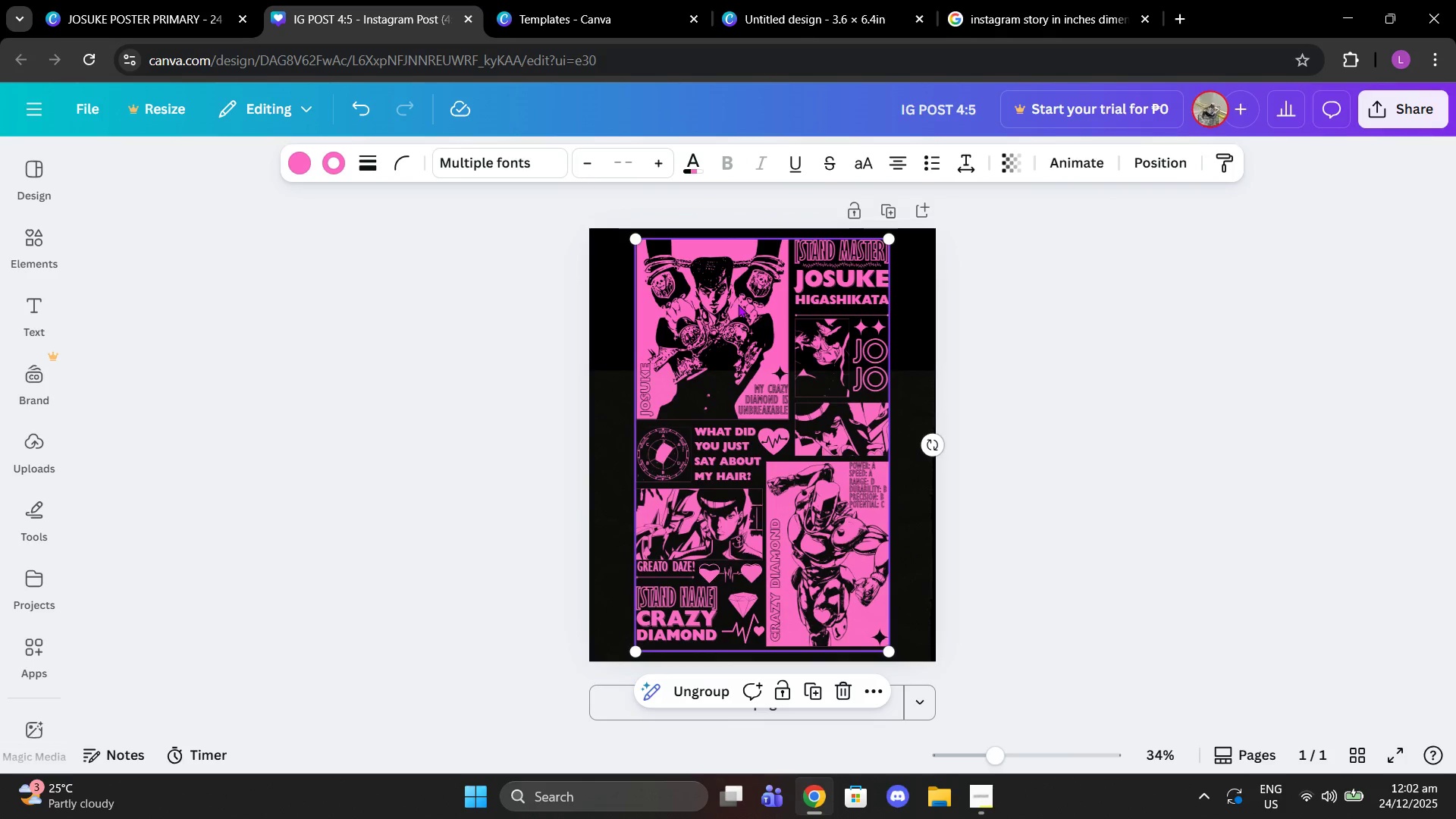 
key(Control+C)
 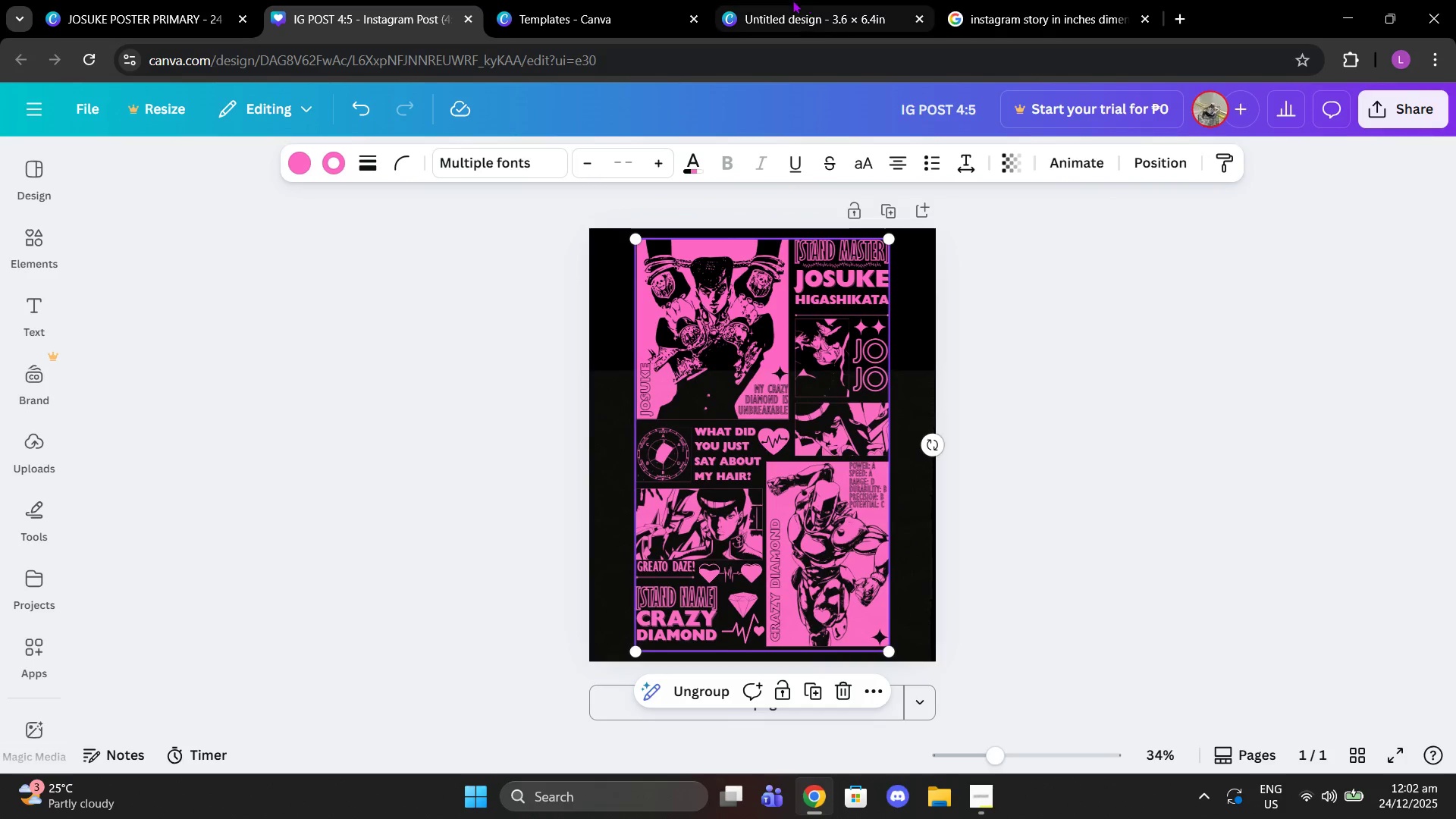 
left_click([792, 0])
 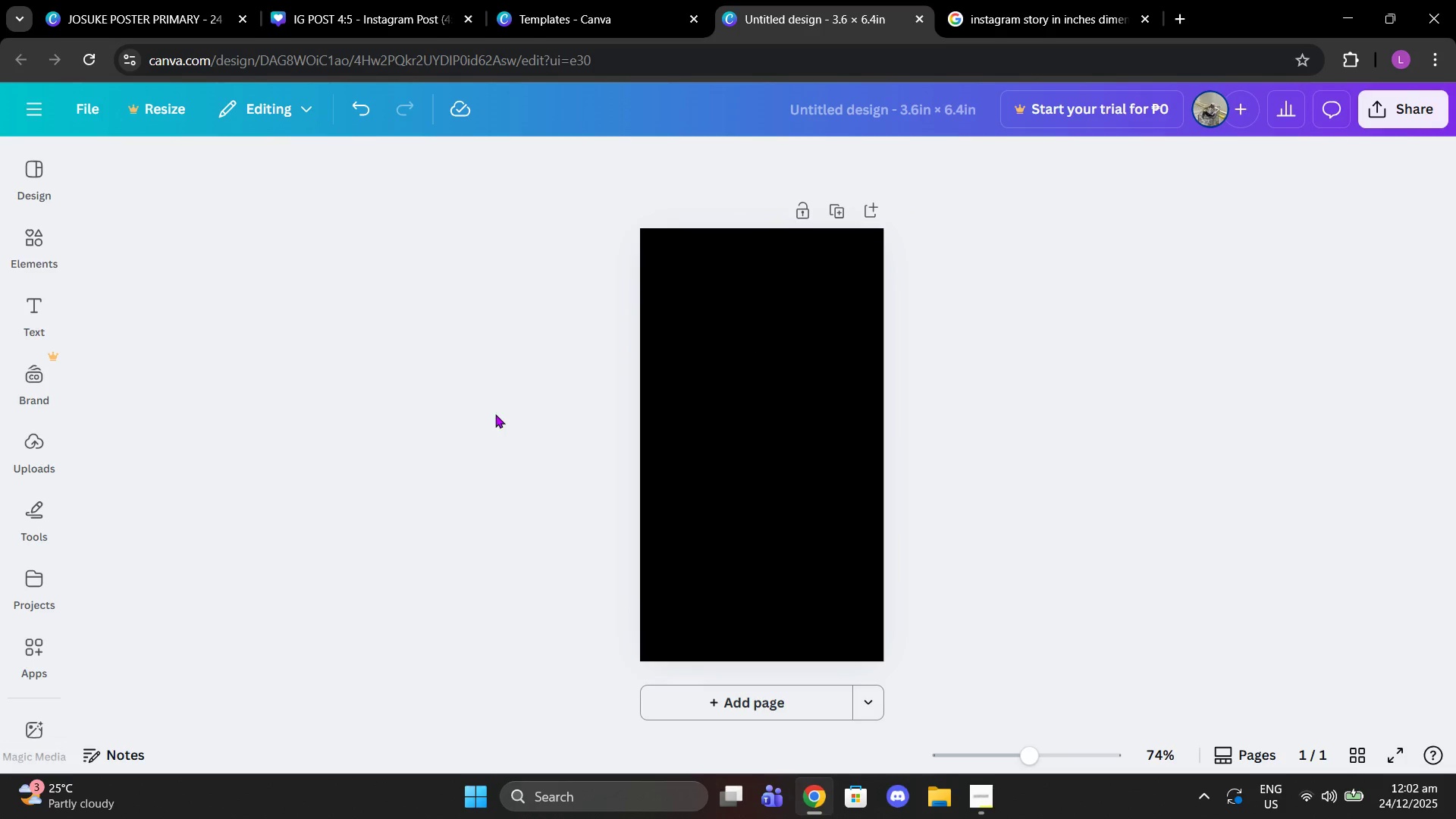 
key(Control+V)
 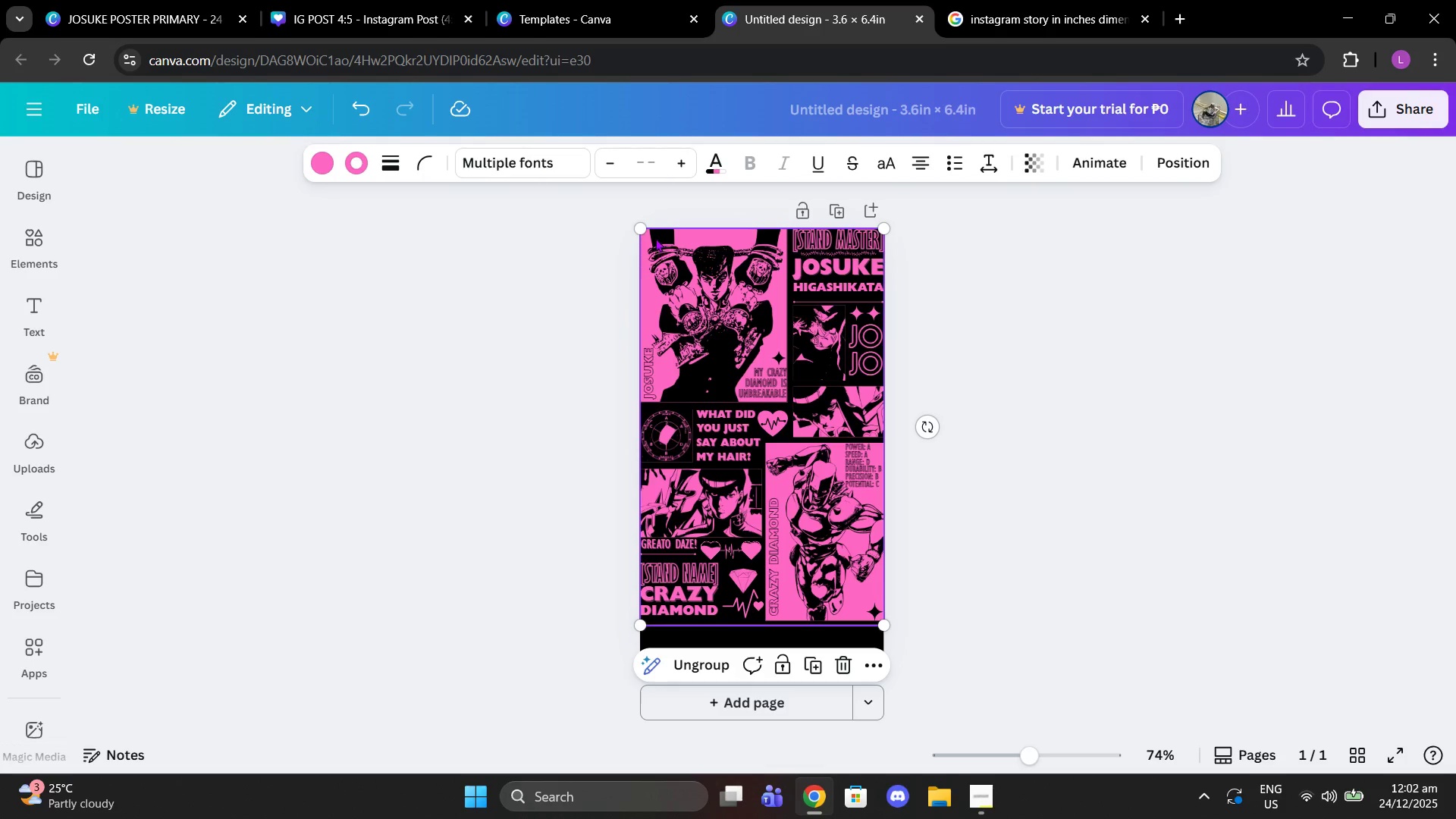 
left_click_drag(start_coordinate=[645, 225], to_coordinate=[682, 262])
 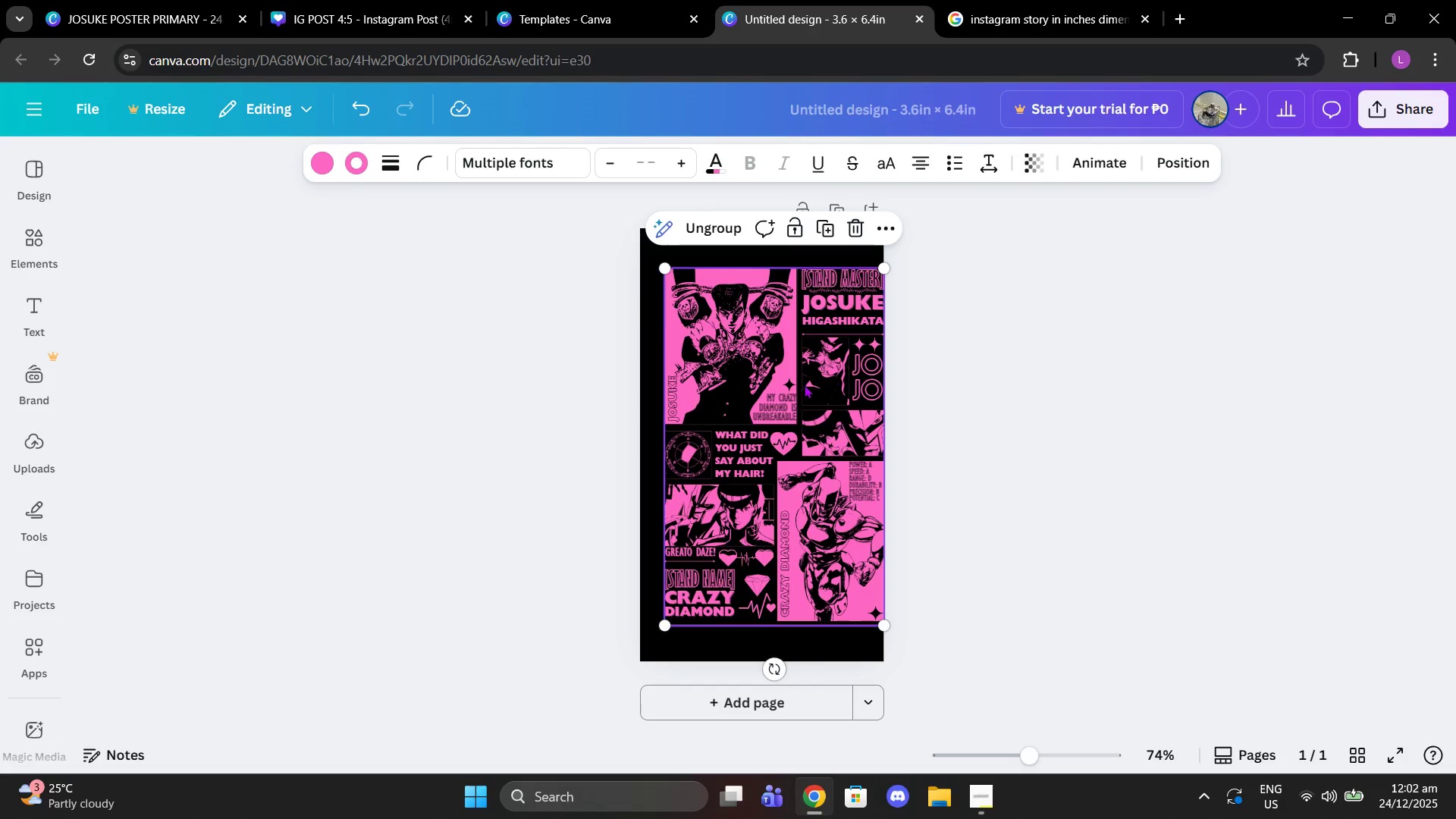 
left_click_drag(start_coordinate=[805, 384], to_coordinate=[795, 384])
 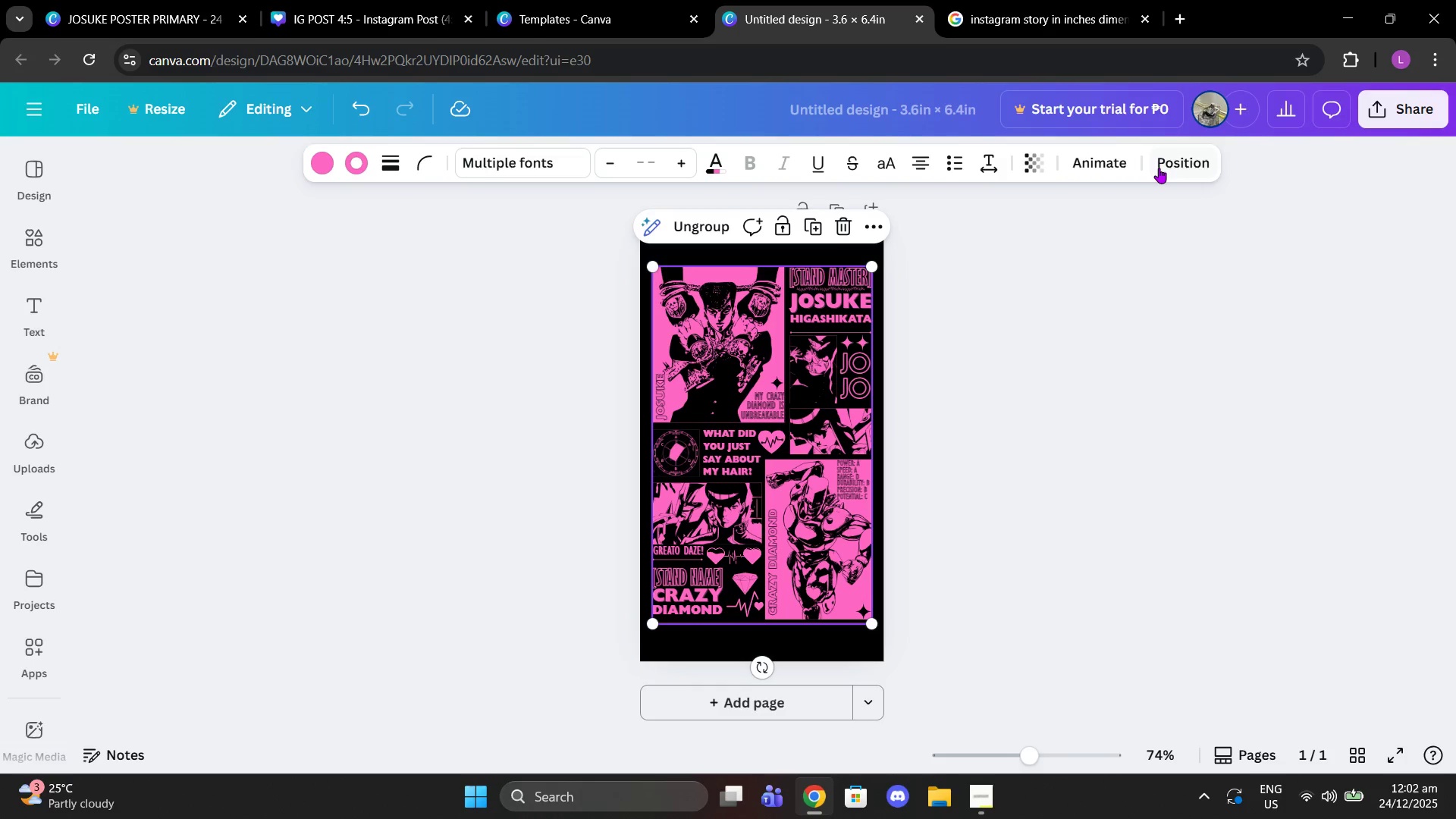 
left_click([1159, 168])
 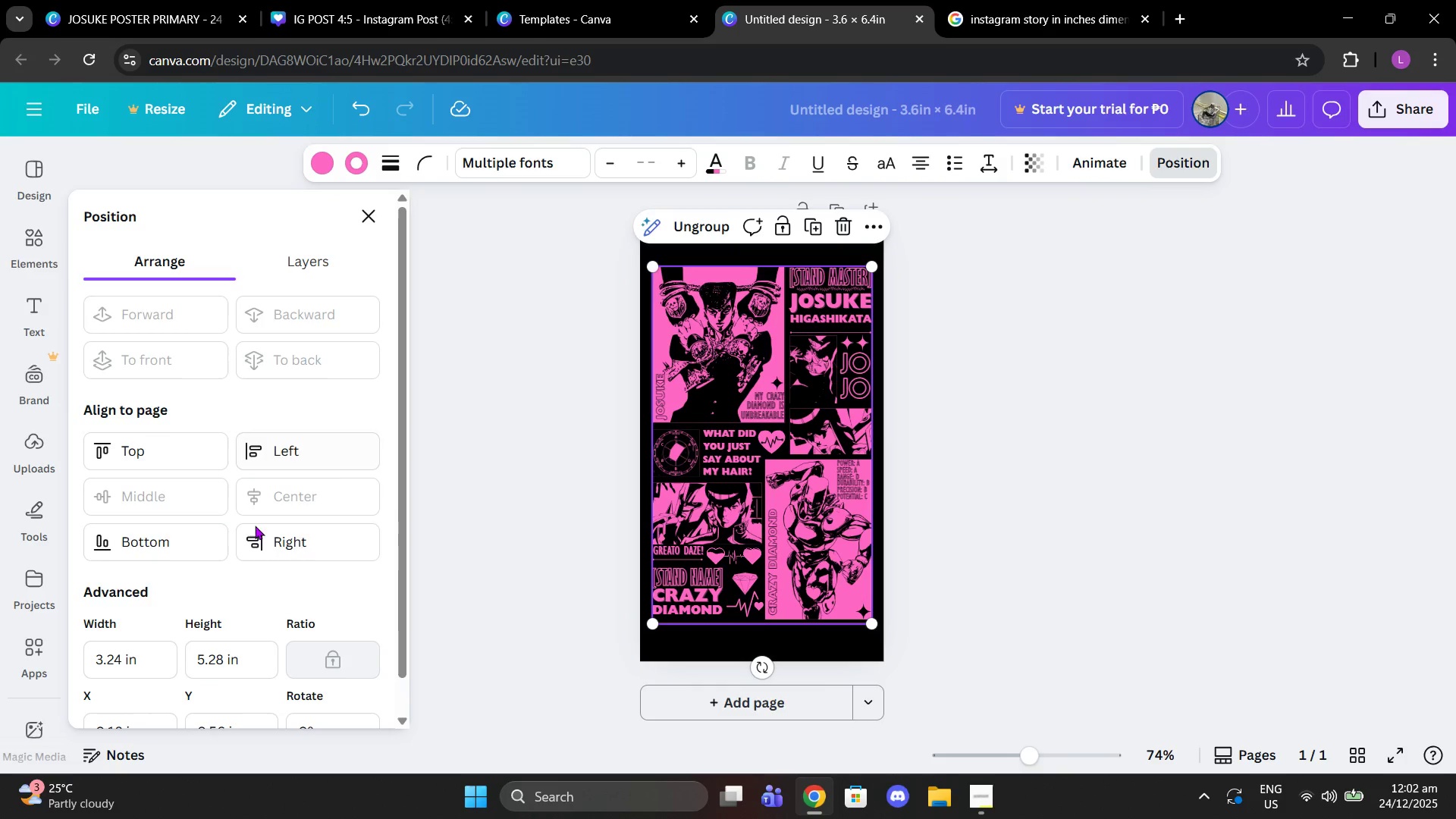 
left_click([469, 457])
 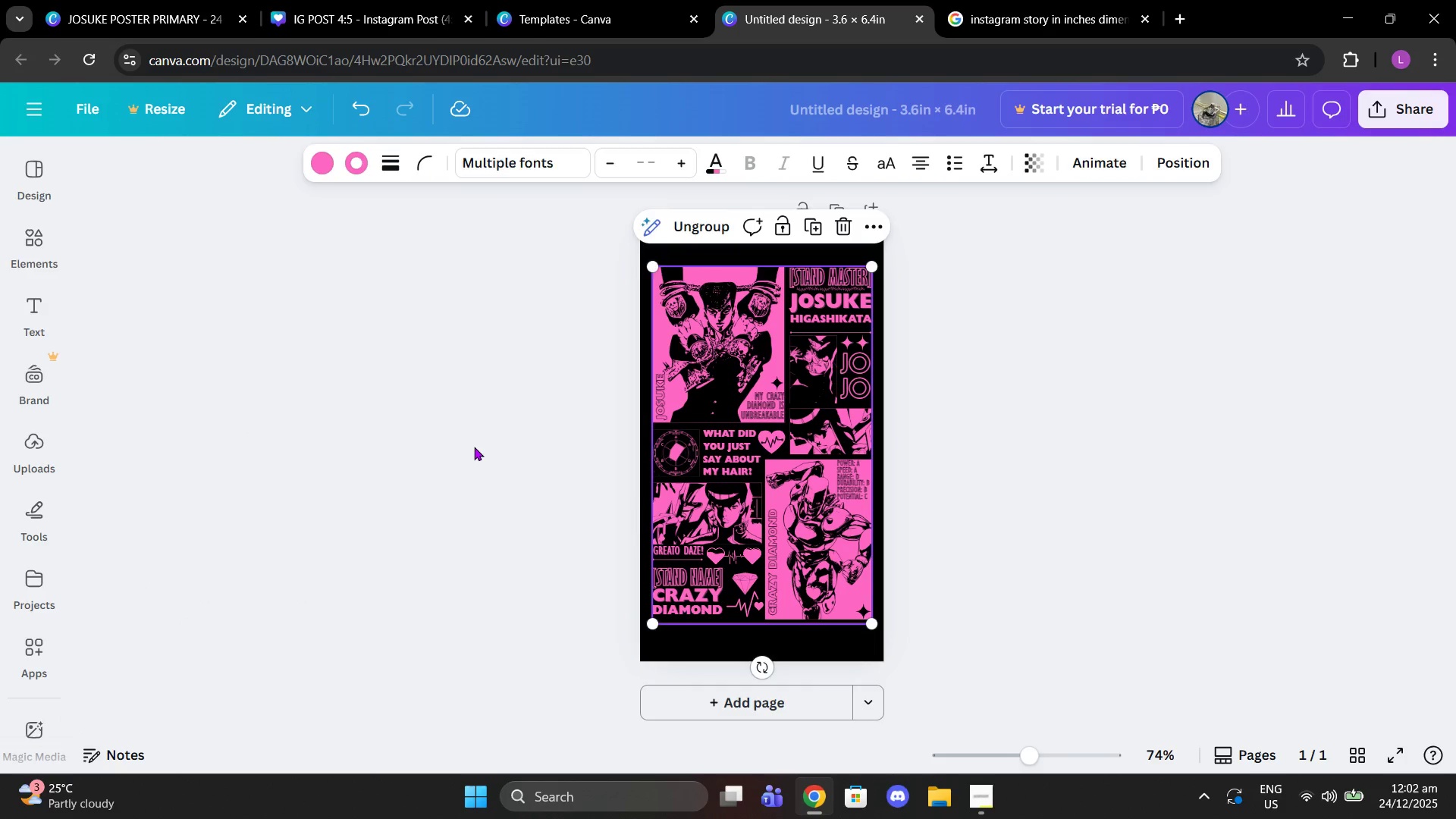 
left_click([474, 447])
 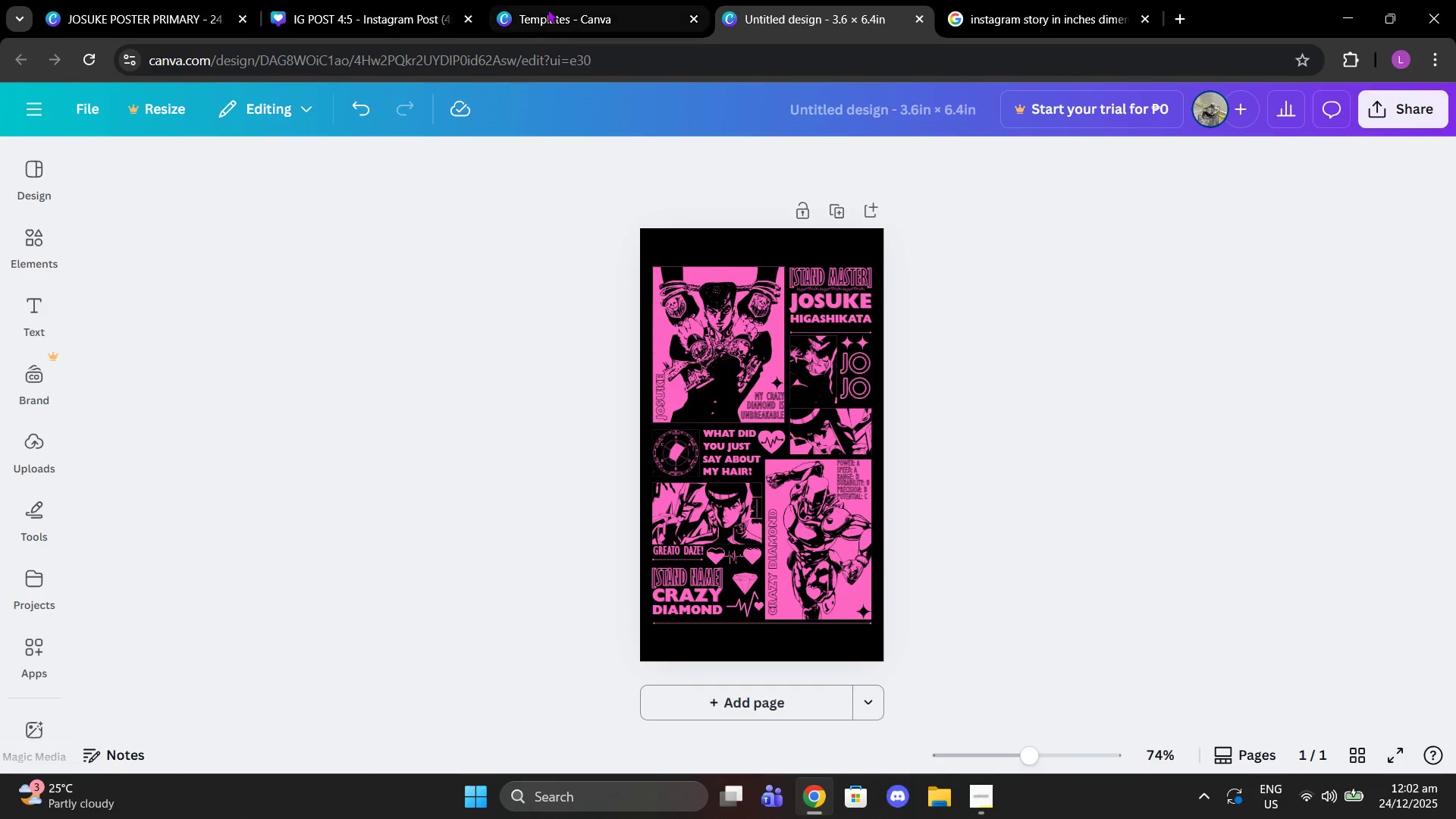 
left_click([548, 9])
 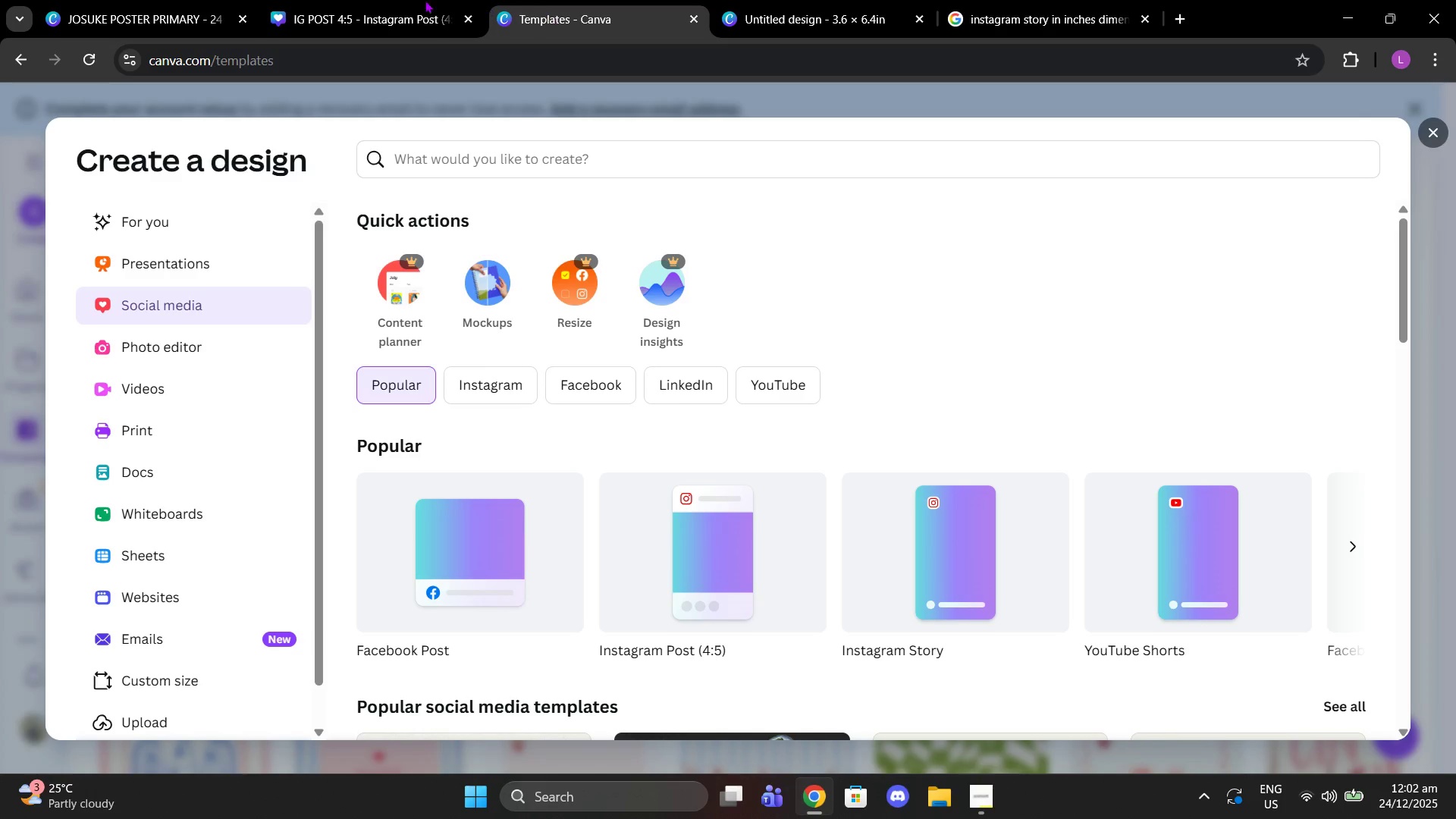 
left_click([419, 0])
 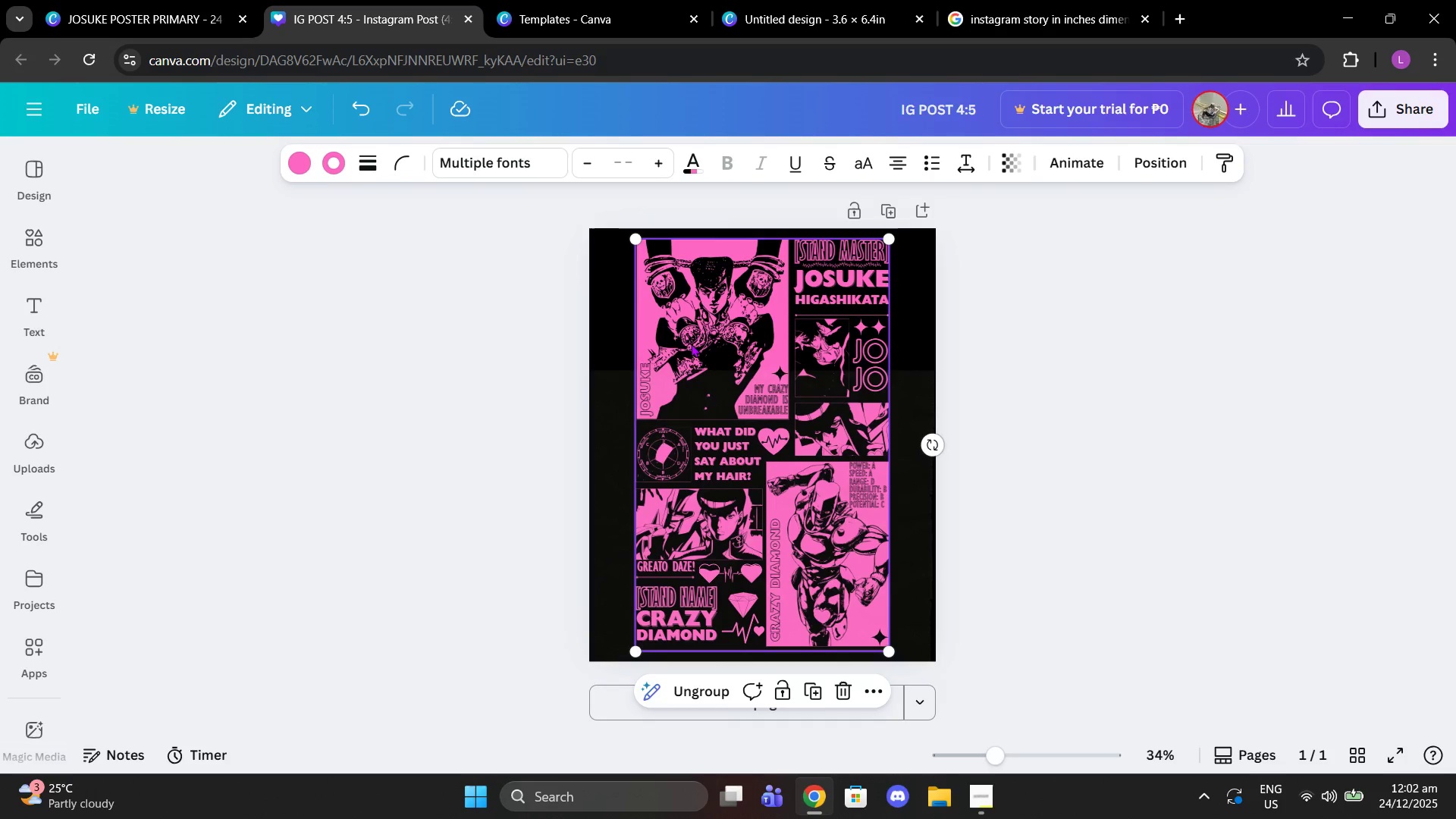 
left_click([691, 344])
 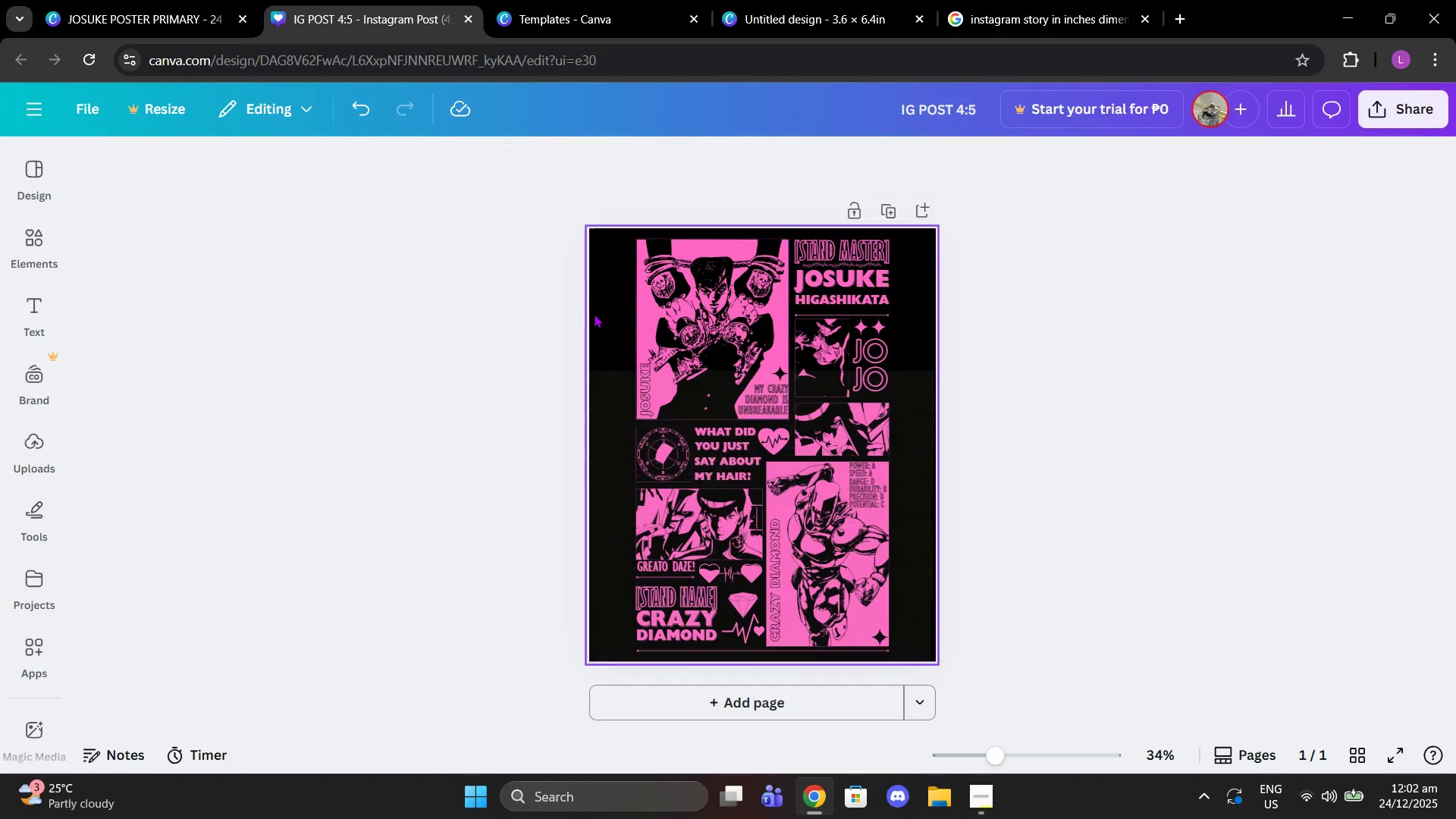 
double_click([616, 323])
 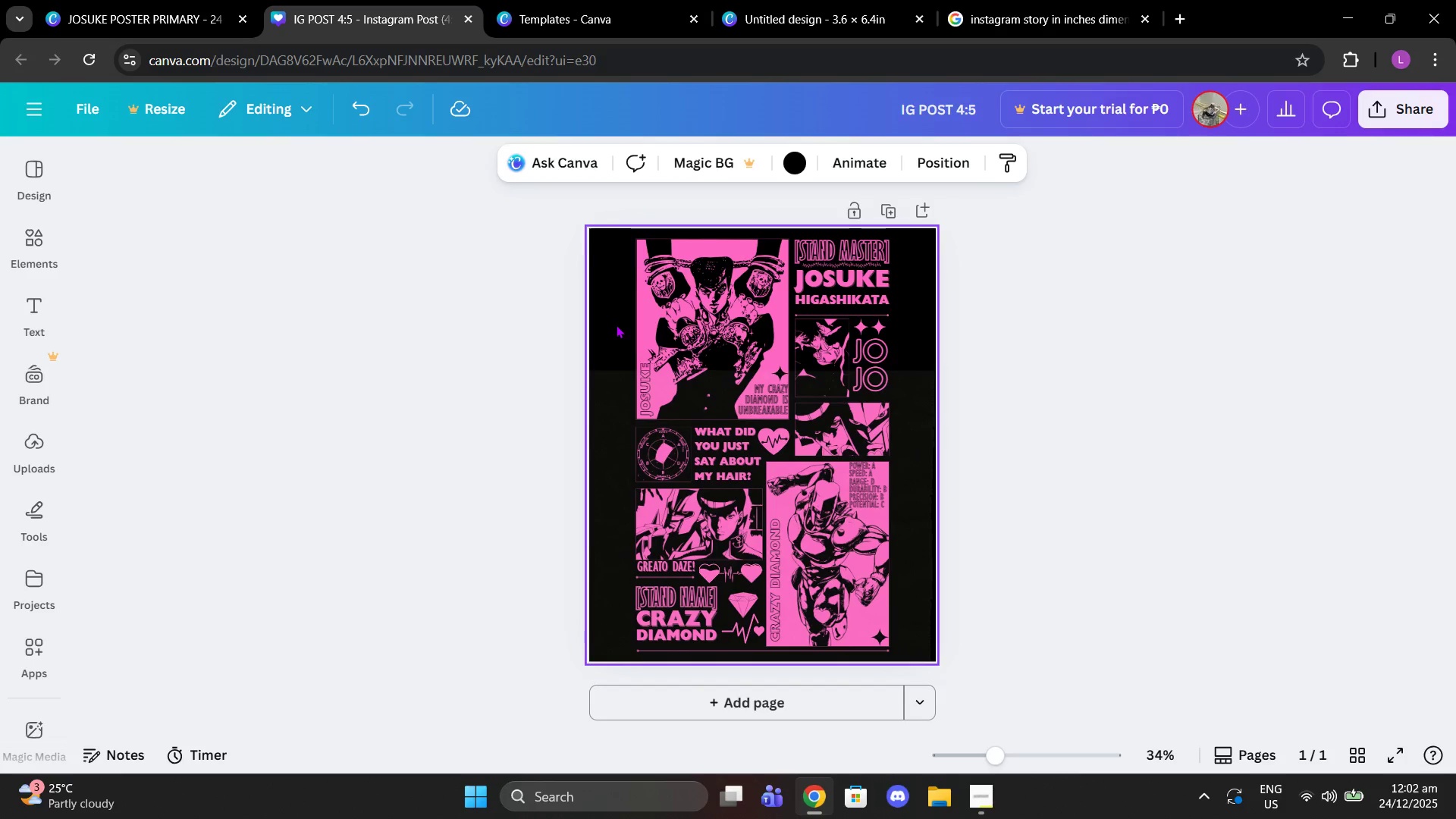 
left_click([616, 325])
 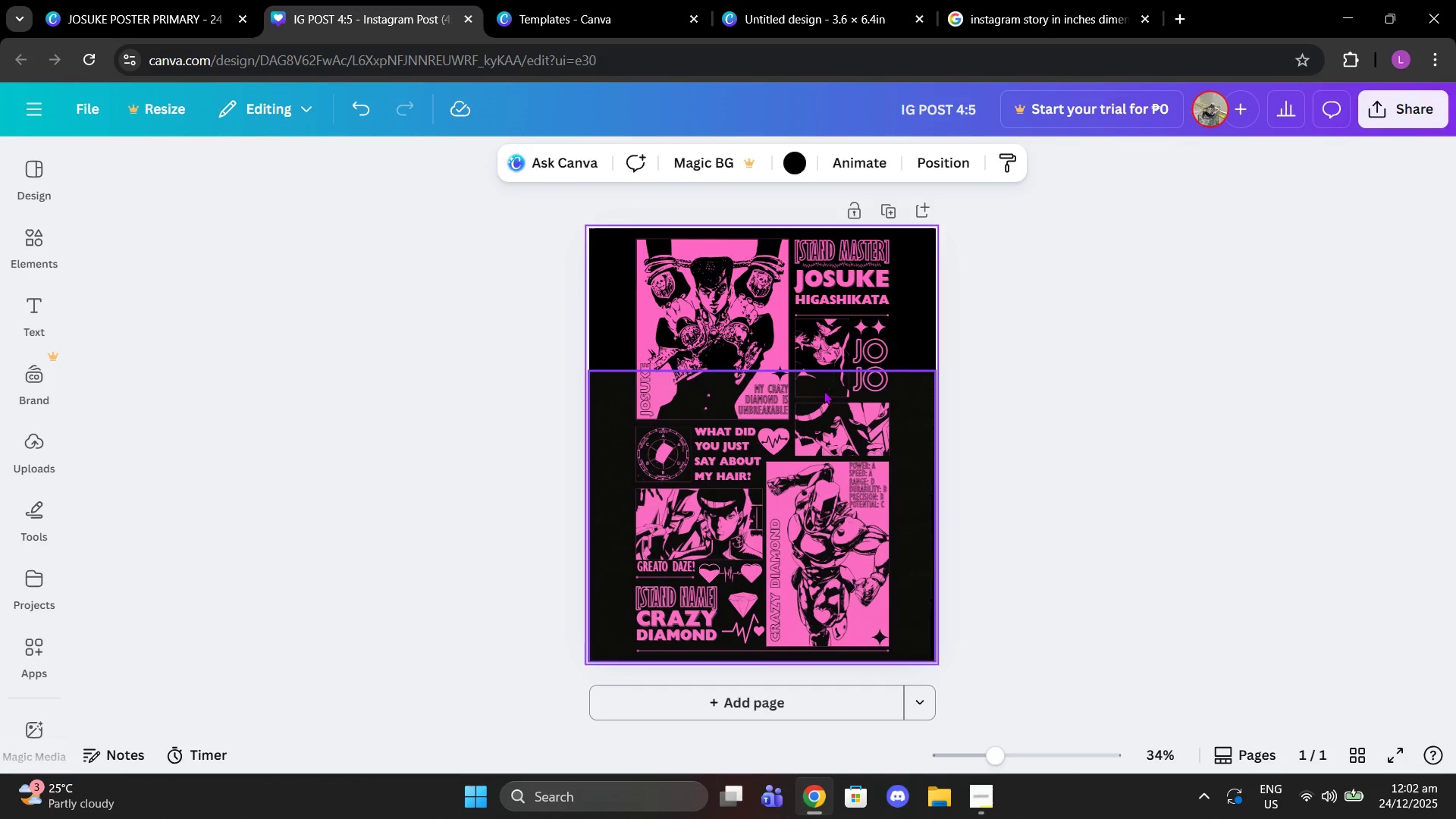 
left_click([824, 391])
 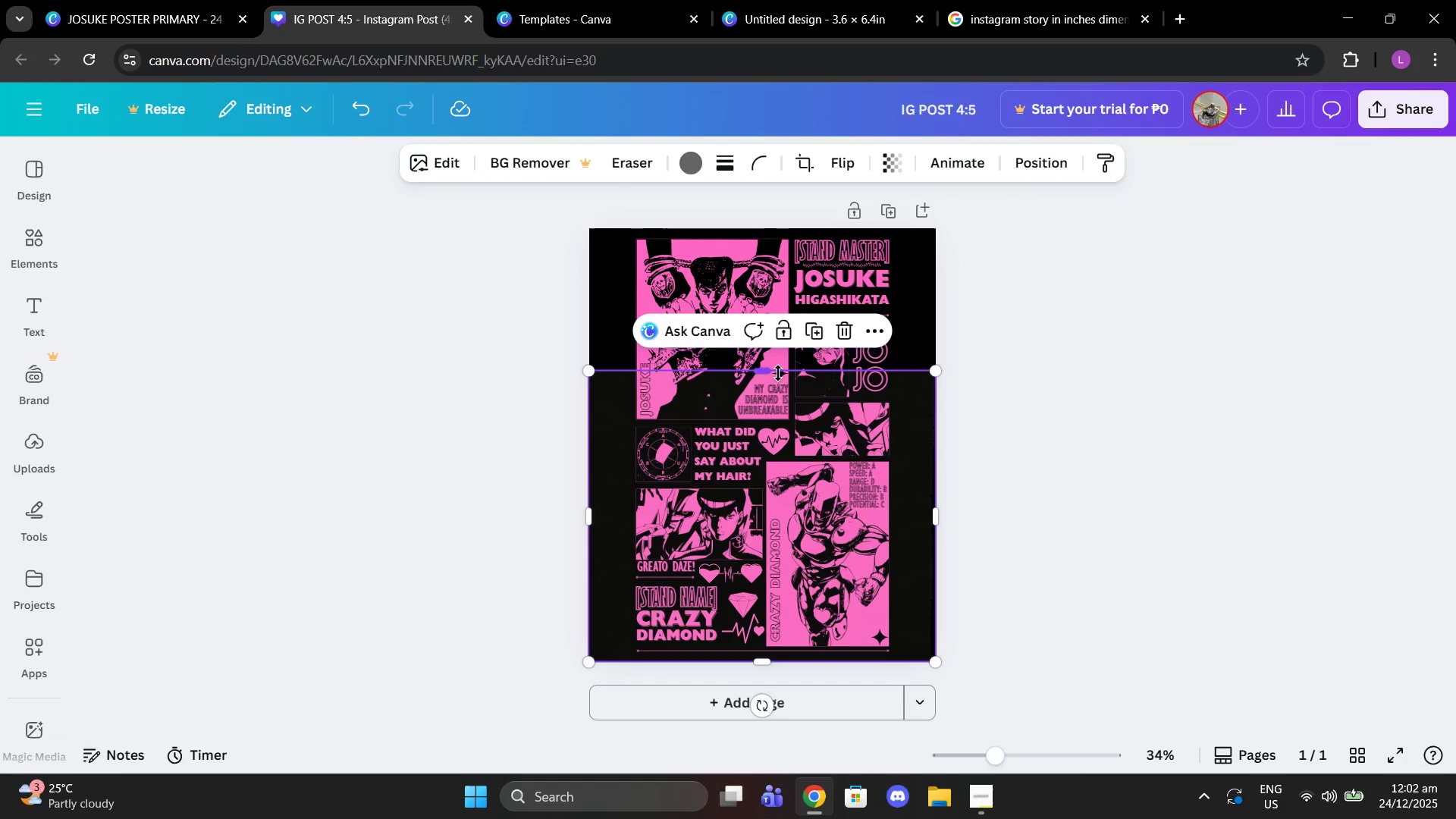 
left_click_drag(start_coordinate=[775, 372], to_coordinate=[771, 234])
 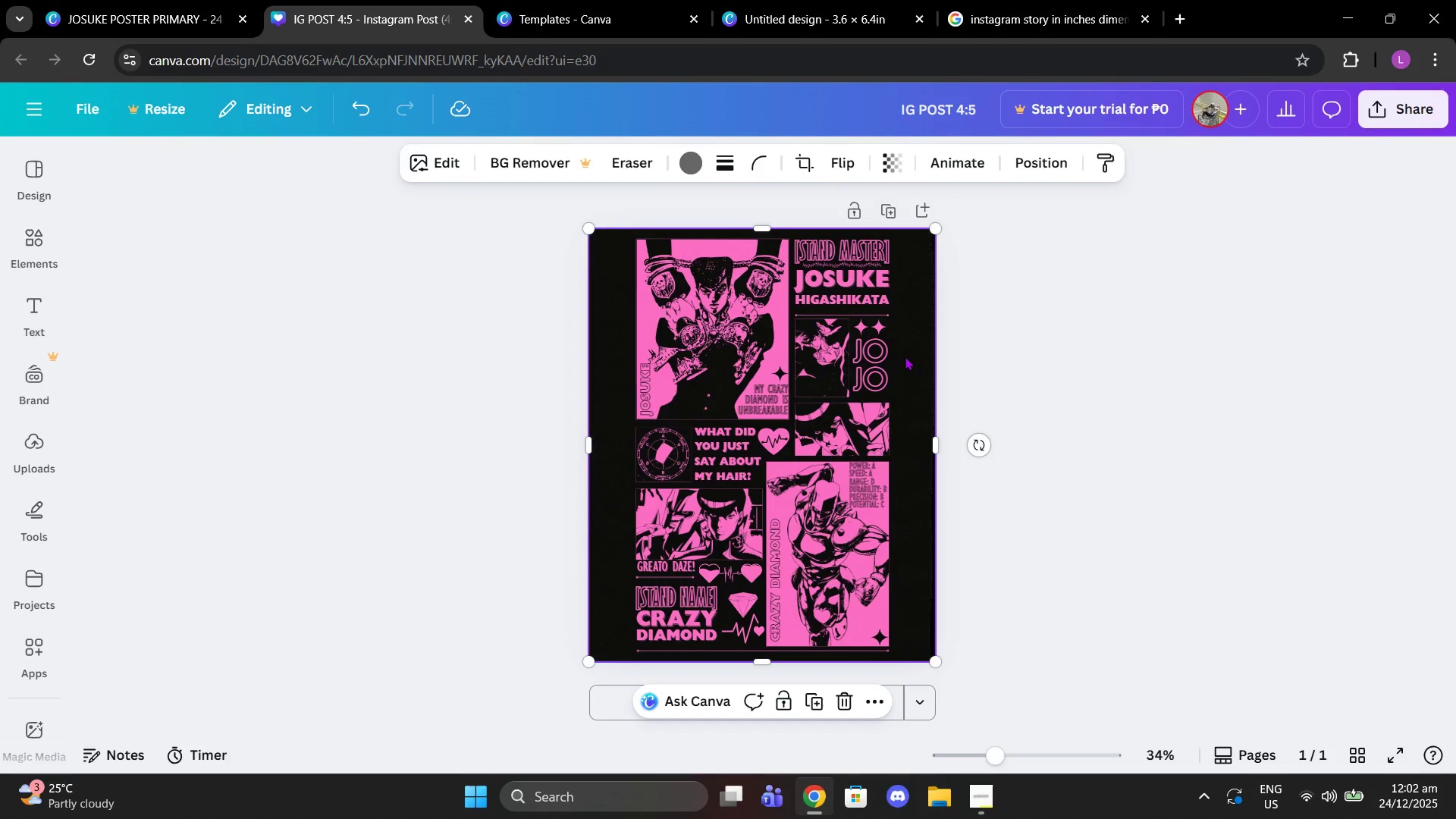 
key(Control+C)
 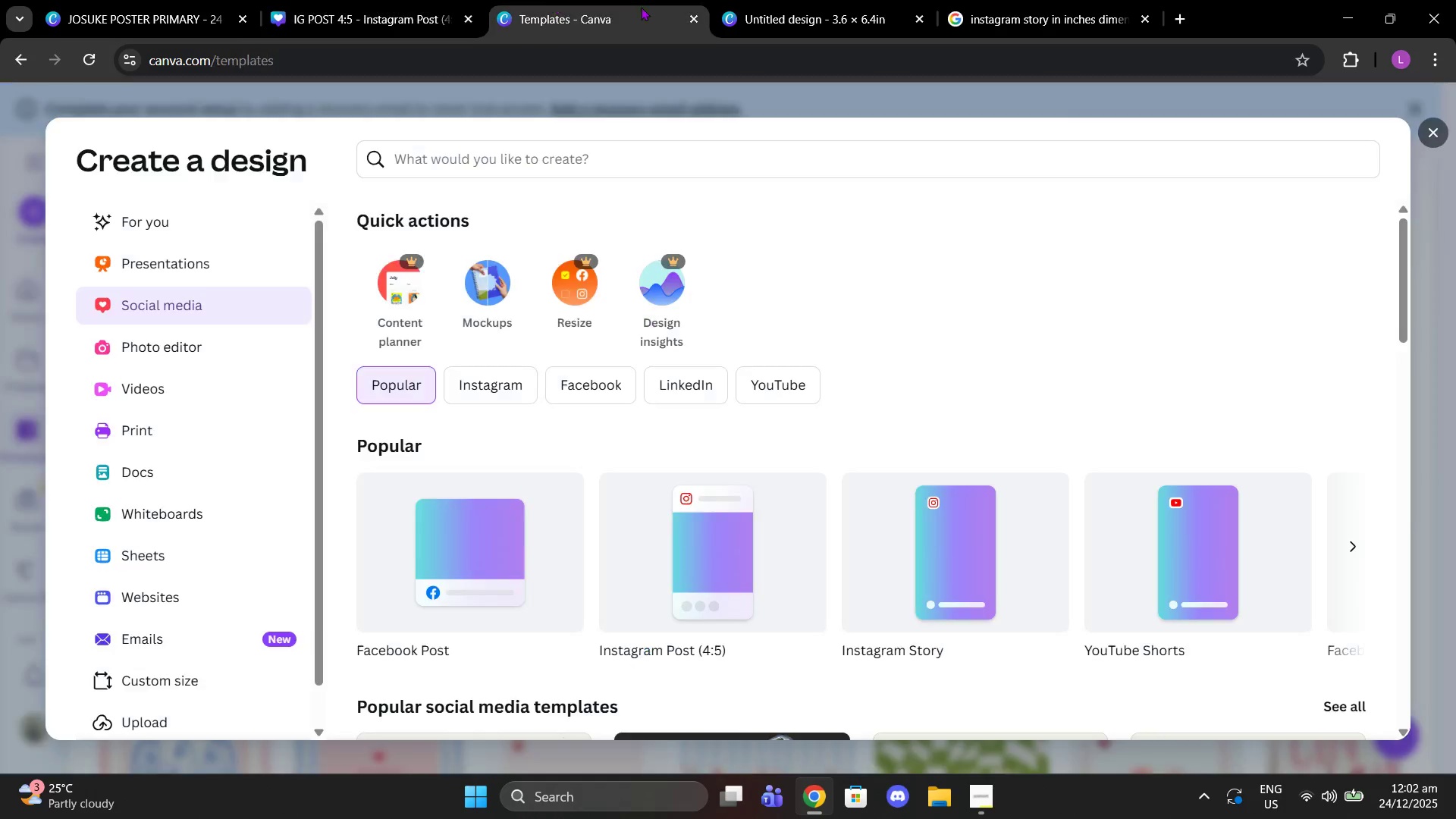 
double_click([782, 1])
 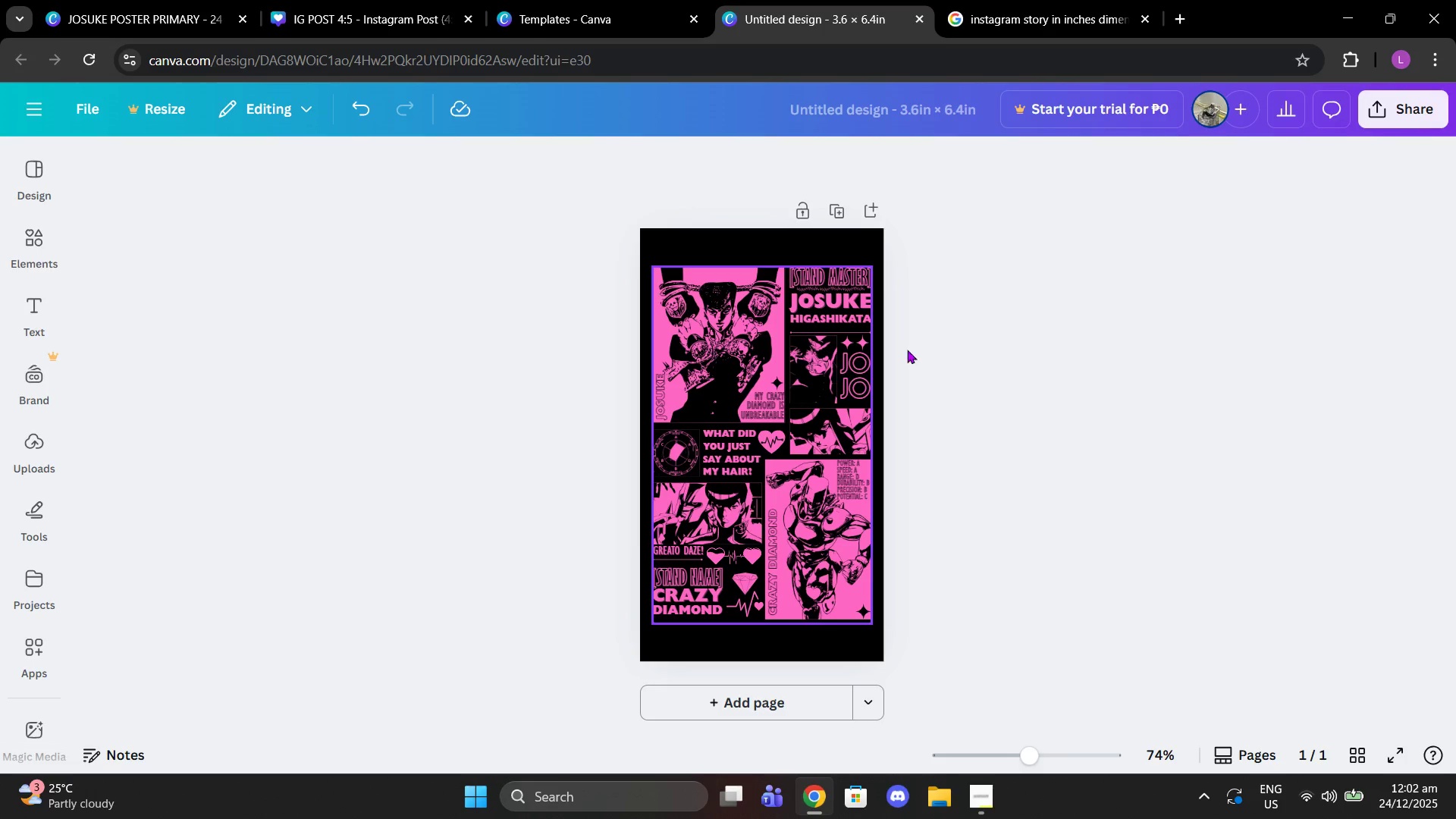 
left_click([968, 350])
 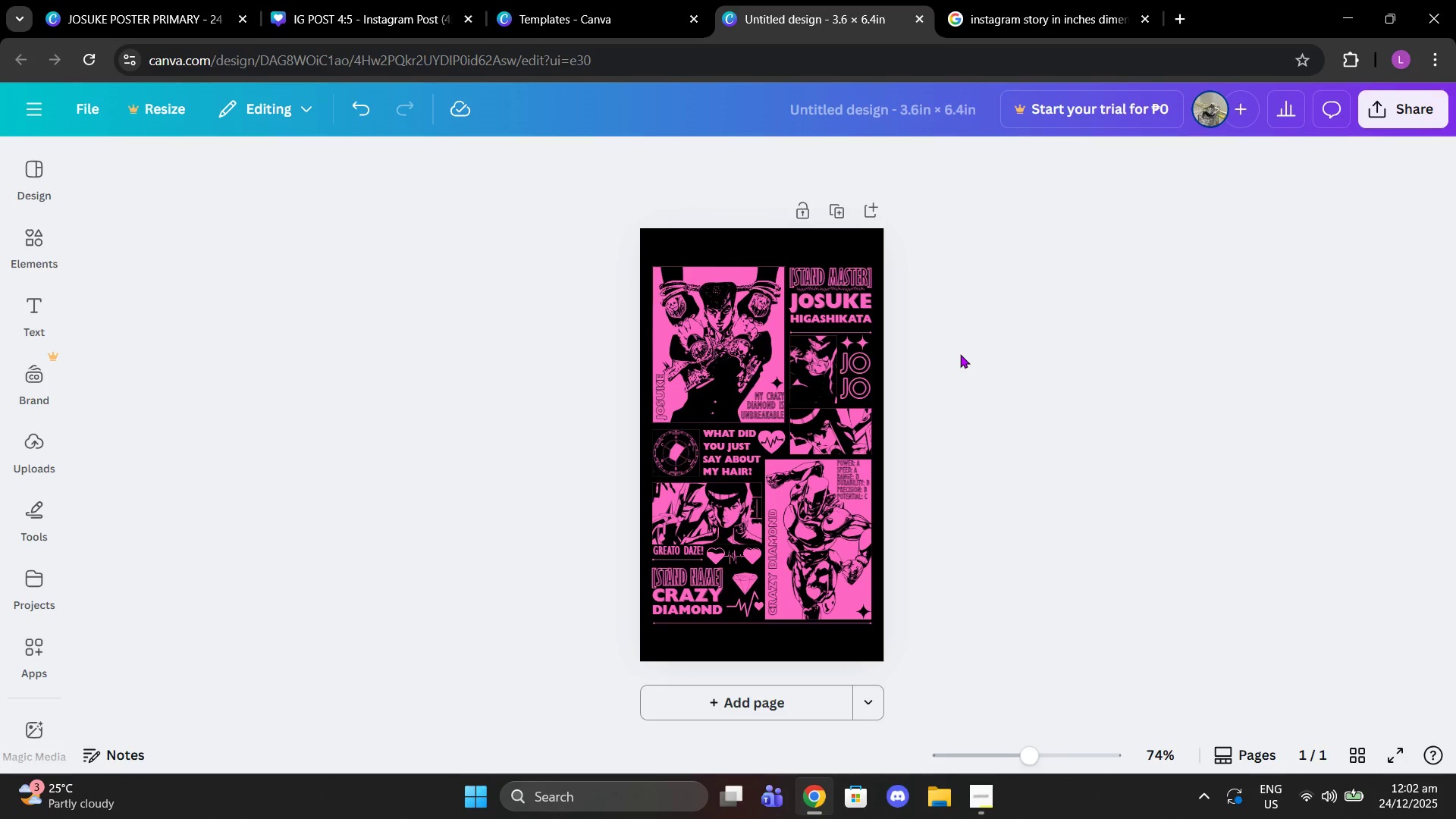 
key(Control+V)
 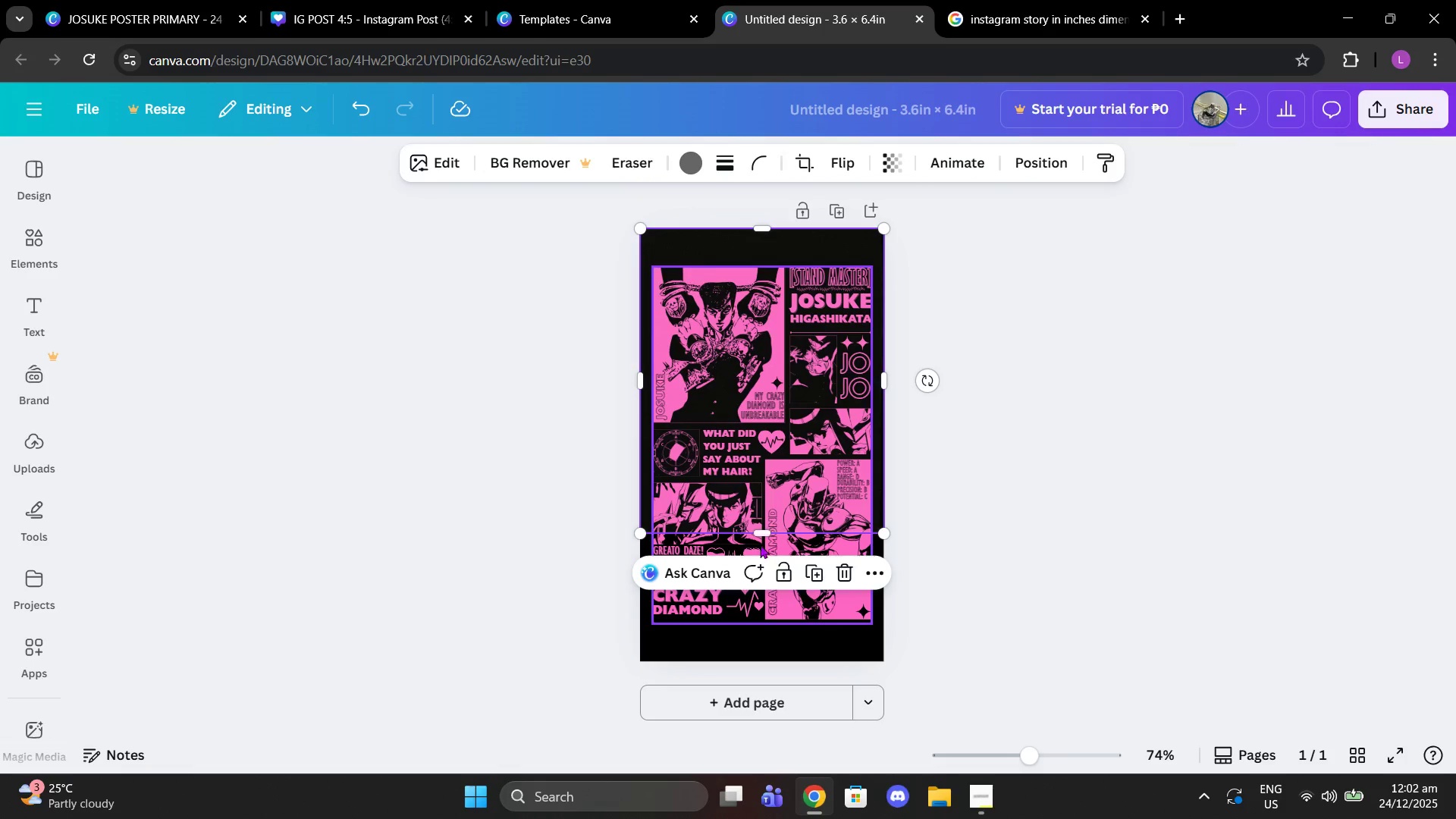 
left_click_drag(start_coordinate=[767, 534], to_coordinate=[780, 711])
 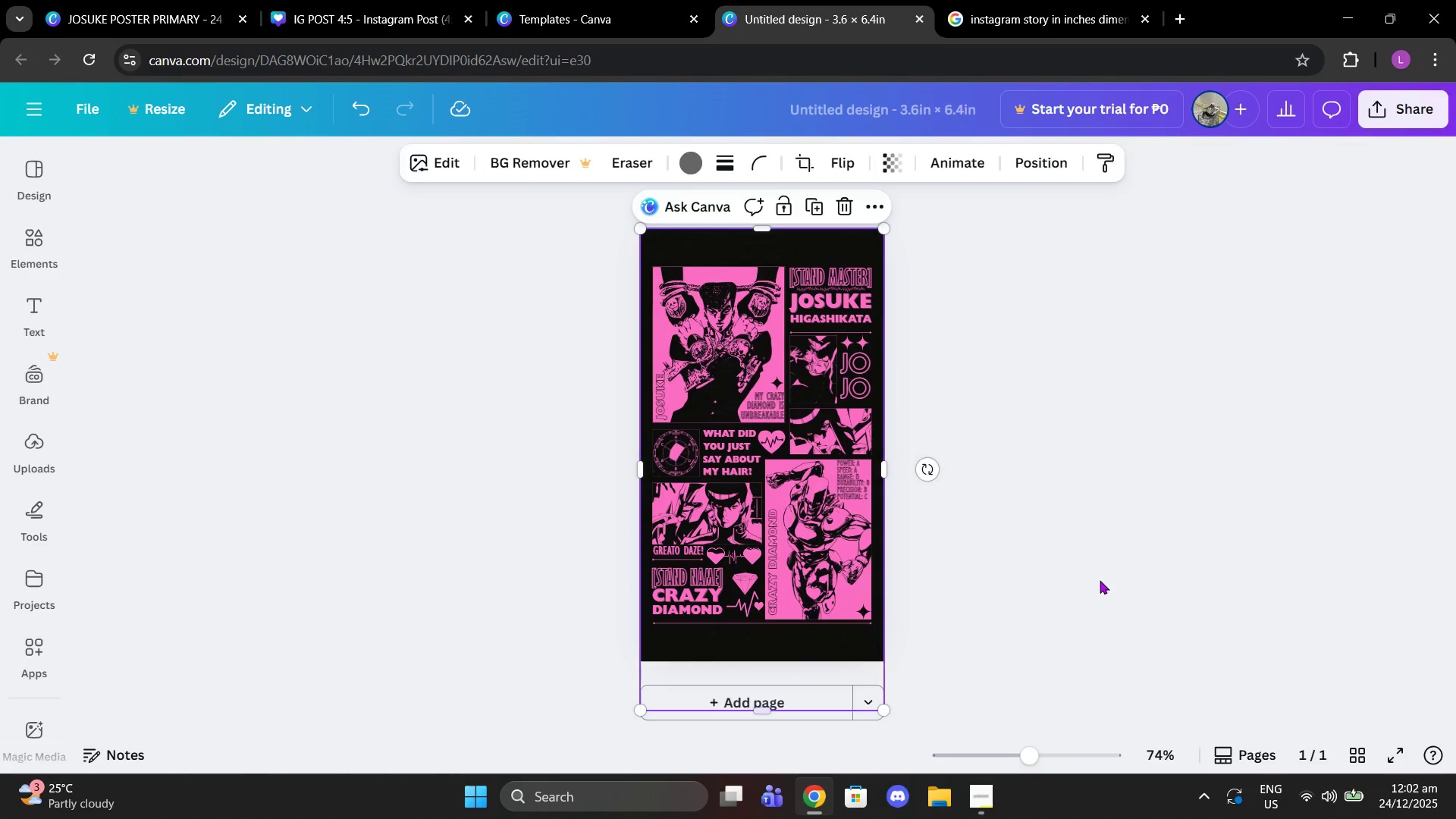 
left_click([1100, 580])
 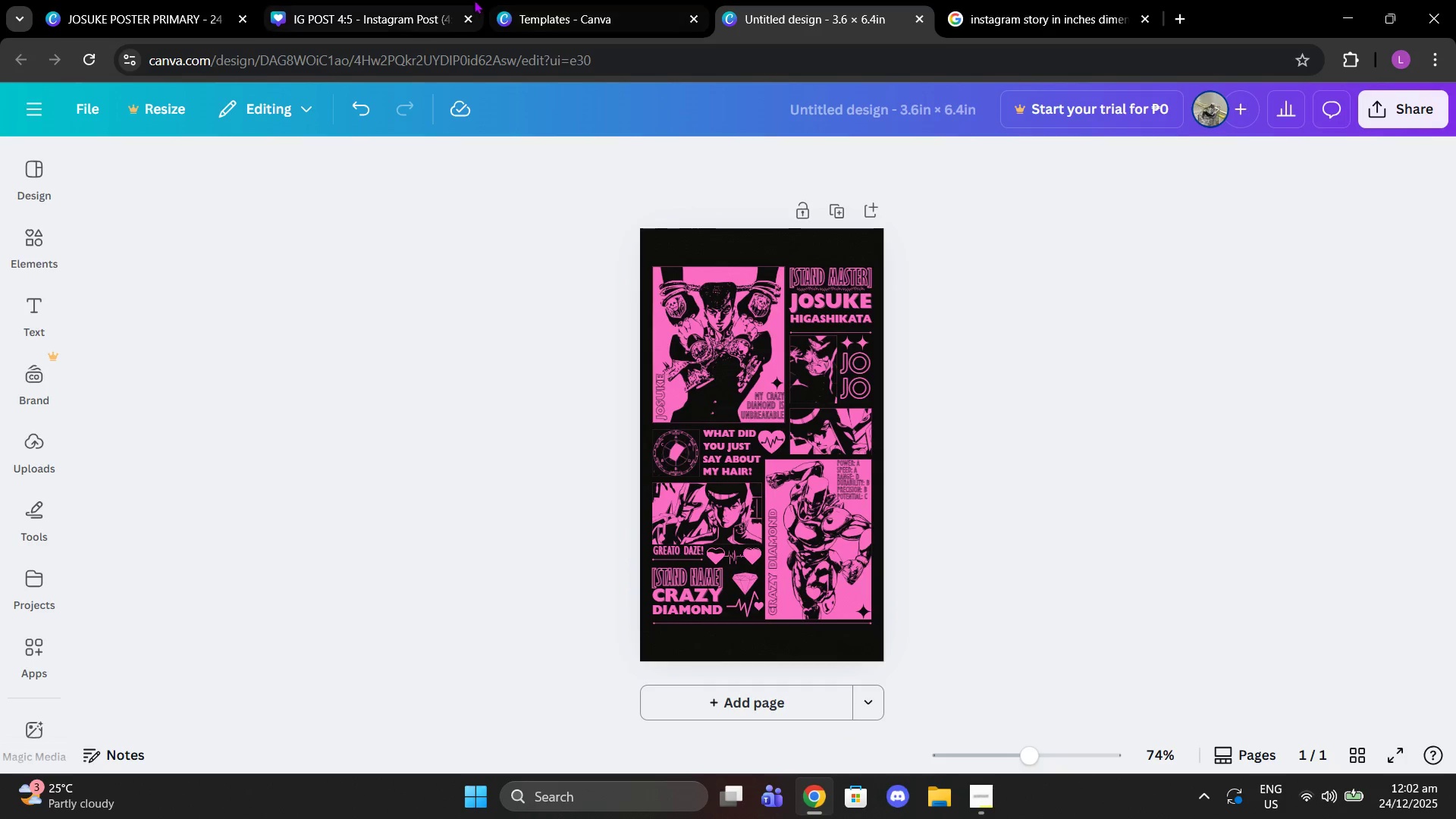 
left_click([436, 0])
 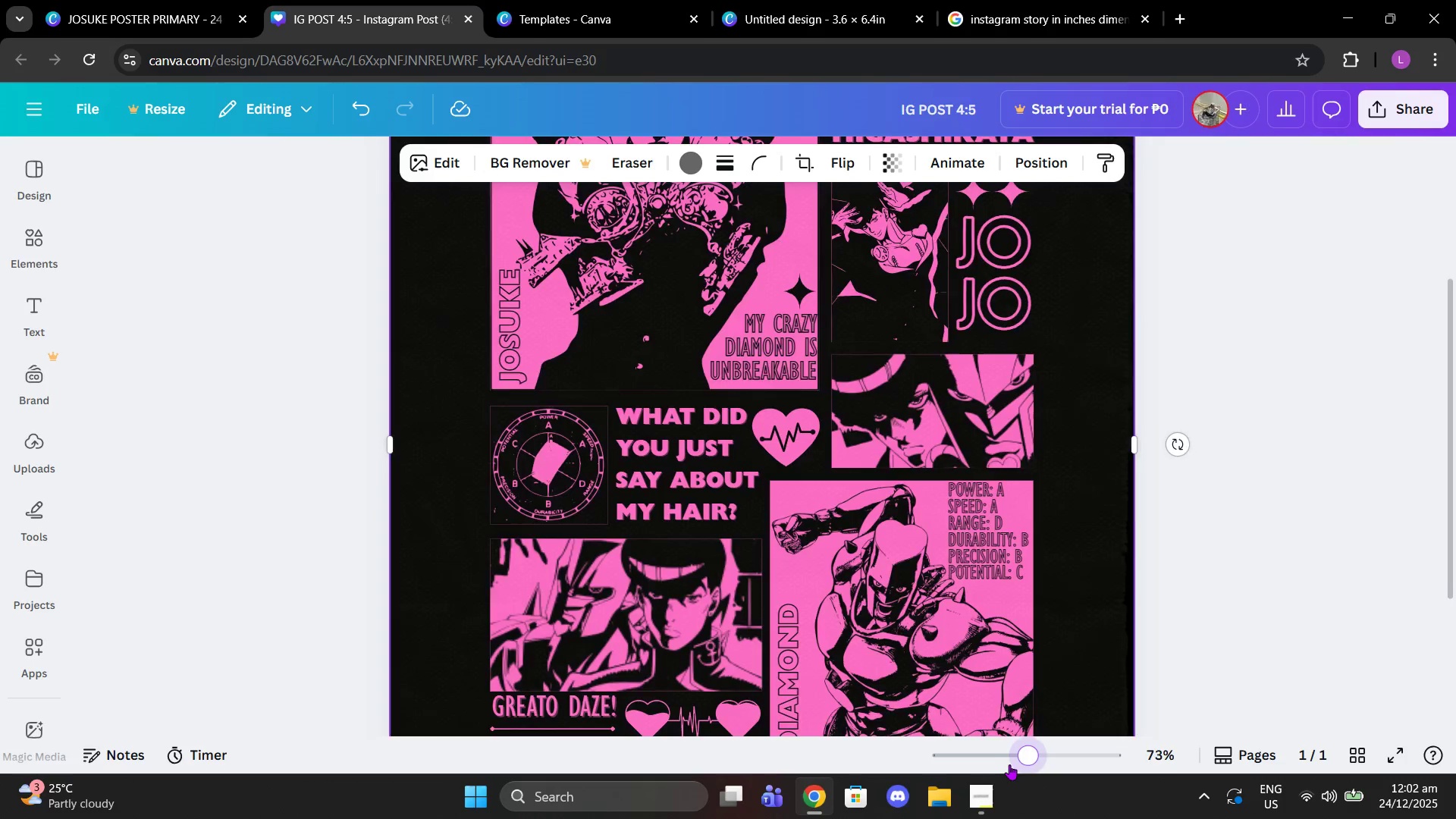 
left_click([770, 320])
 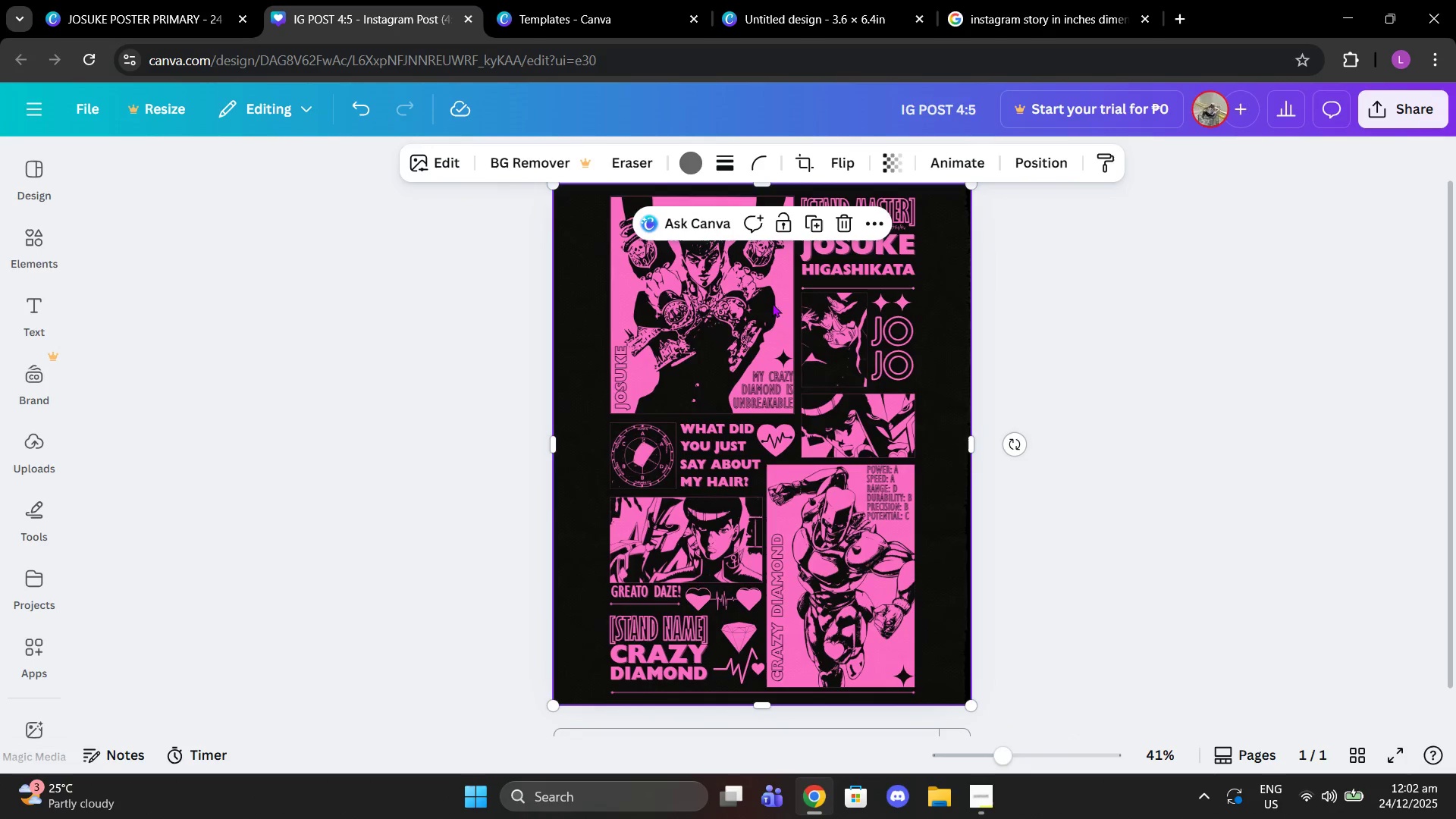 
scroll: coordinate [780, 309], scroll_direction: up, amount: 1.0
 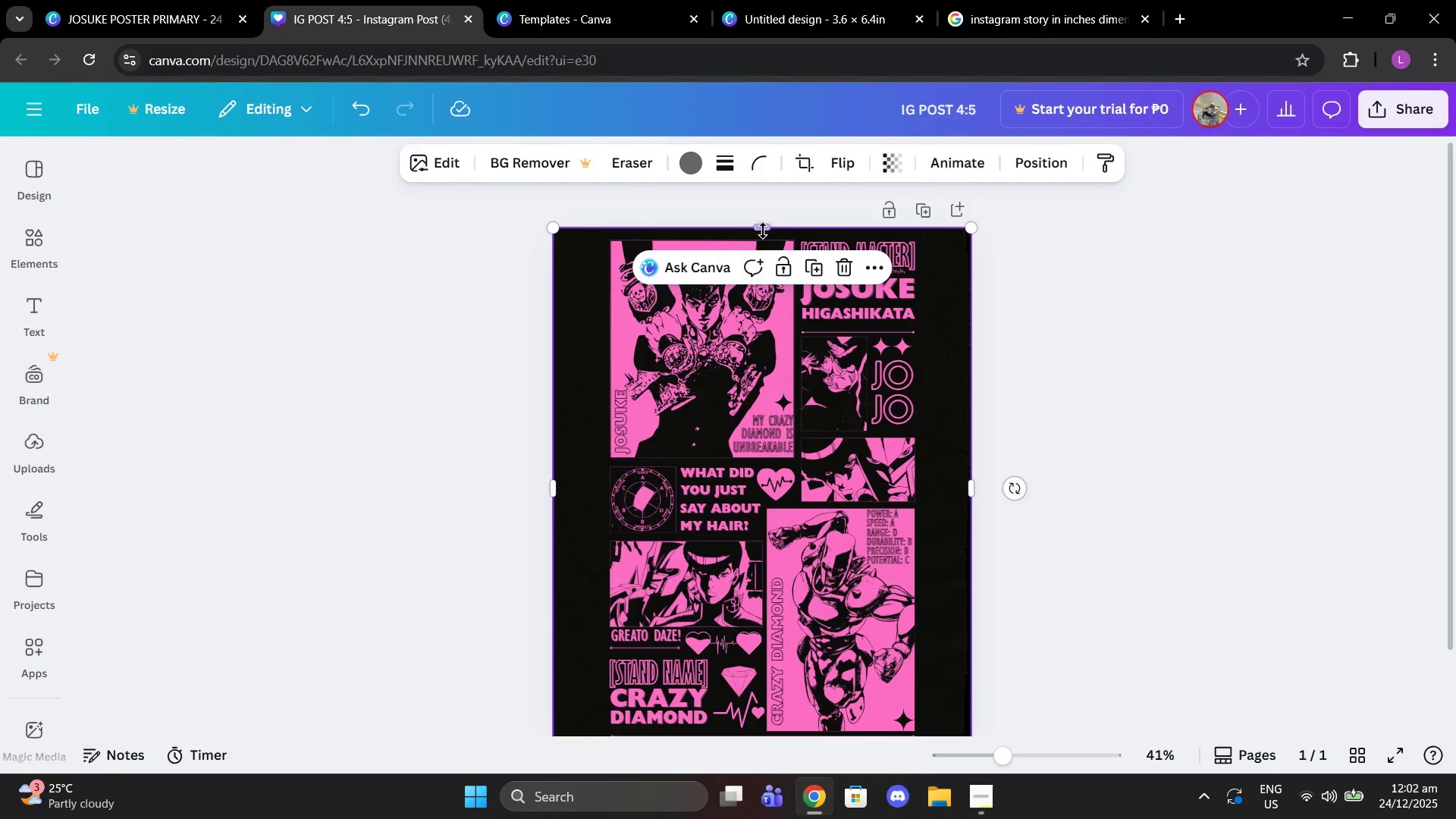 
left_click_drag(start_coordinate=[763, 231], to_coordinate=[766, 146])
 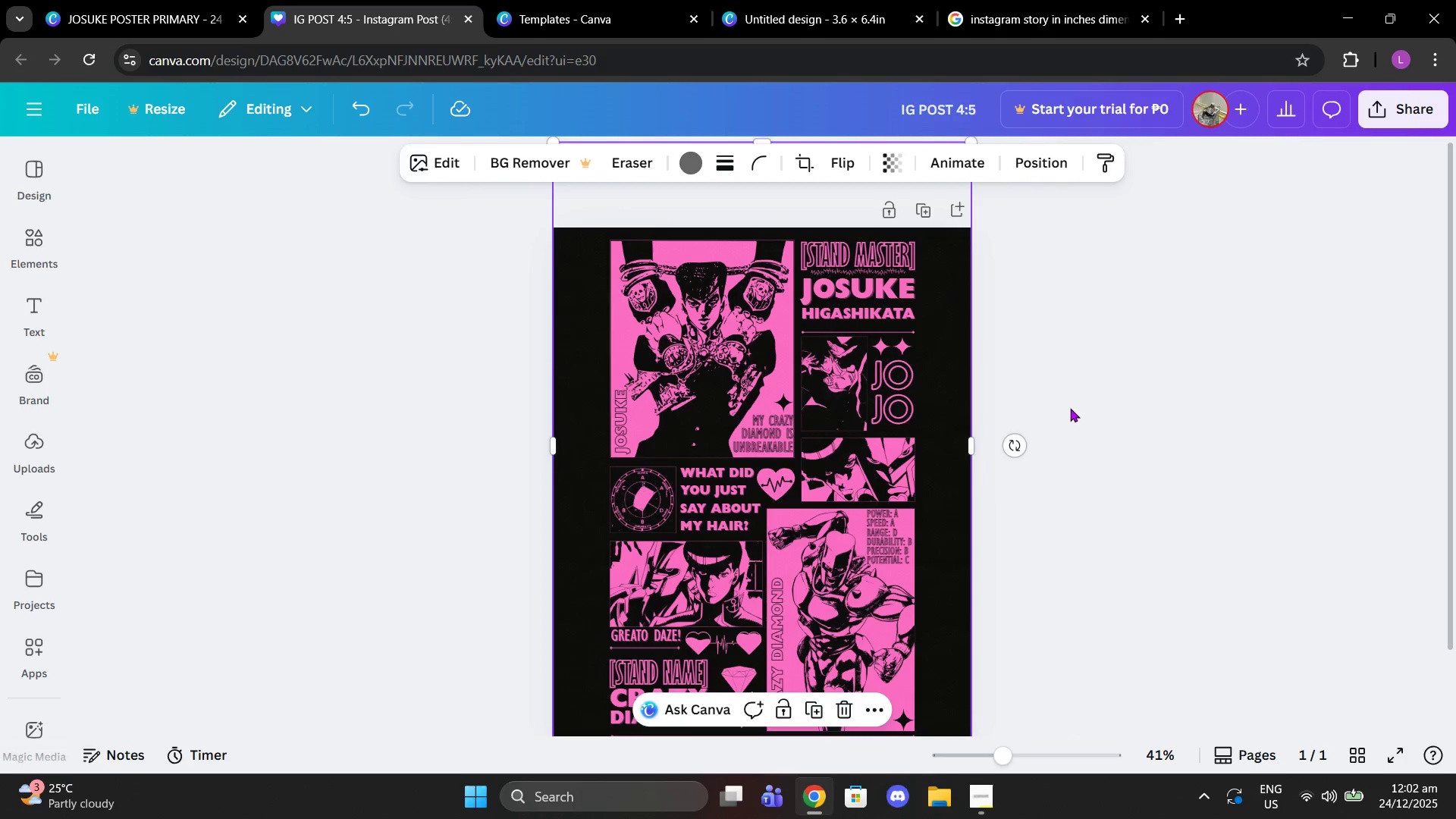 
left_click([1070, 408])
 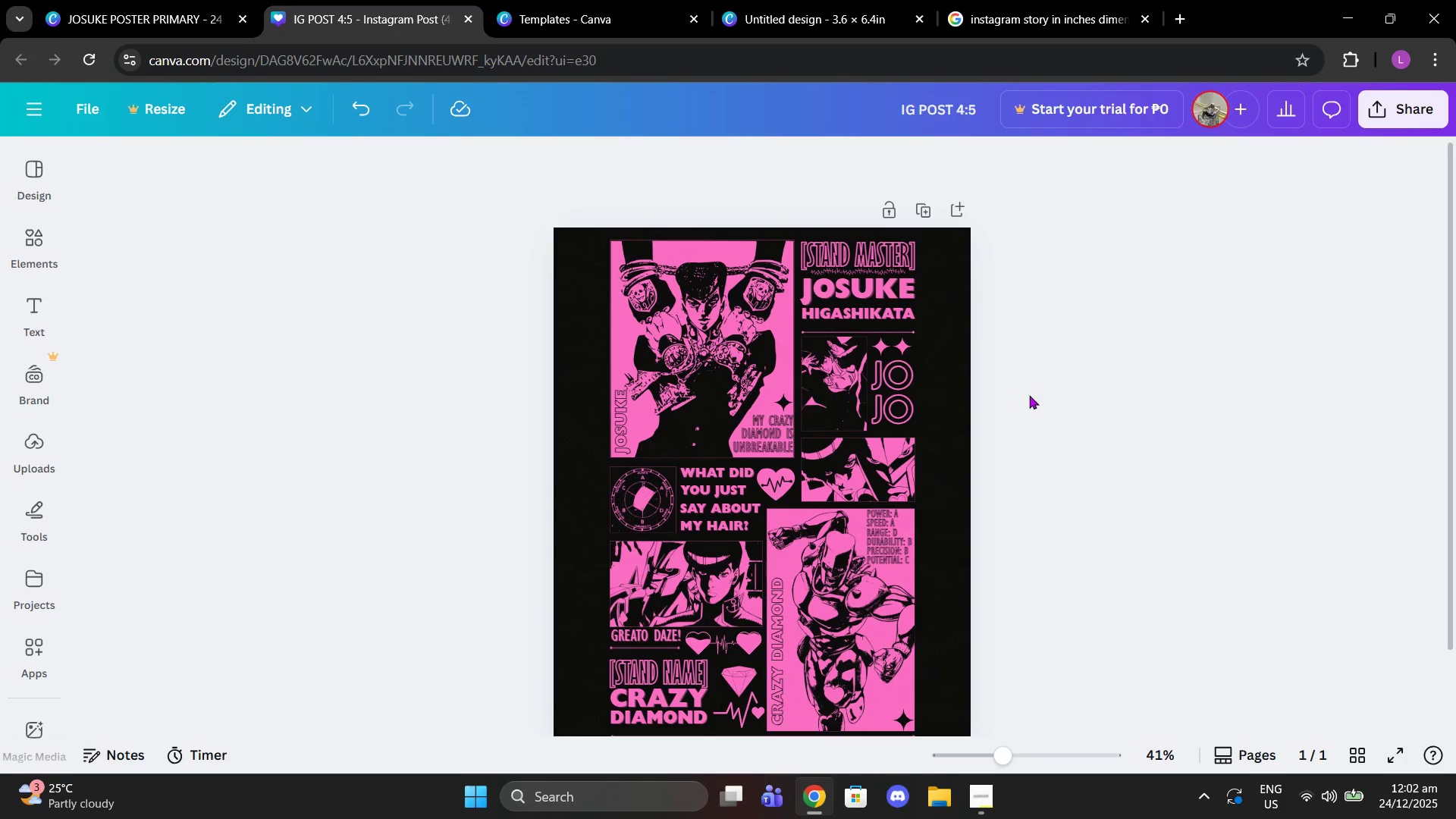 
scroll: coordinate [1019, 393], scroll_direction: down, amount: 1.0
 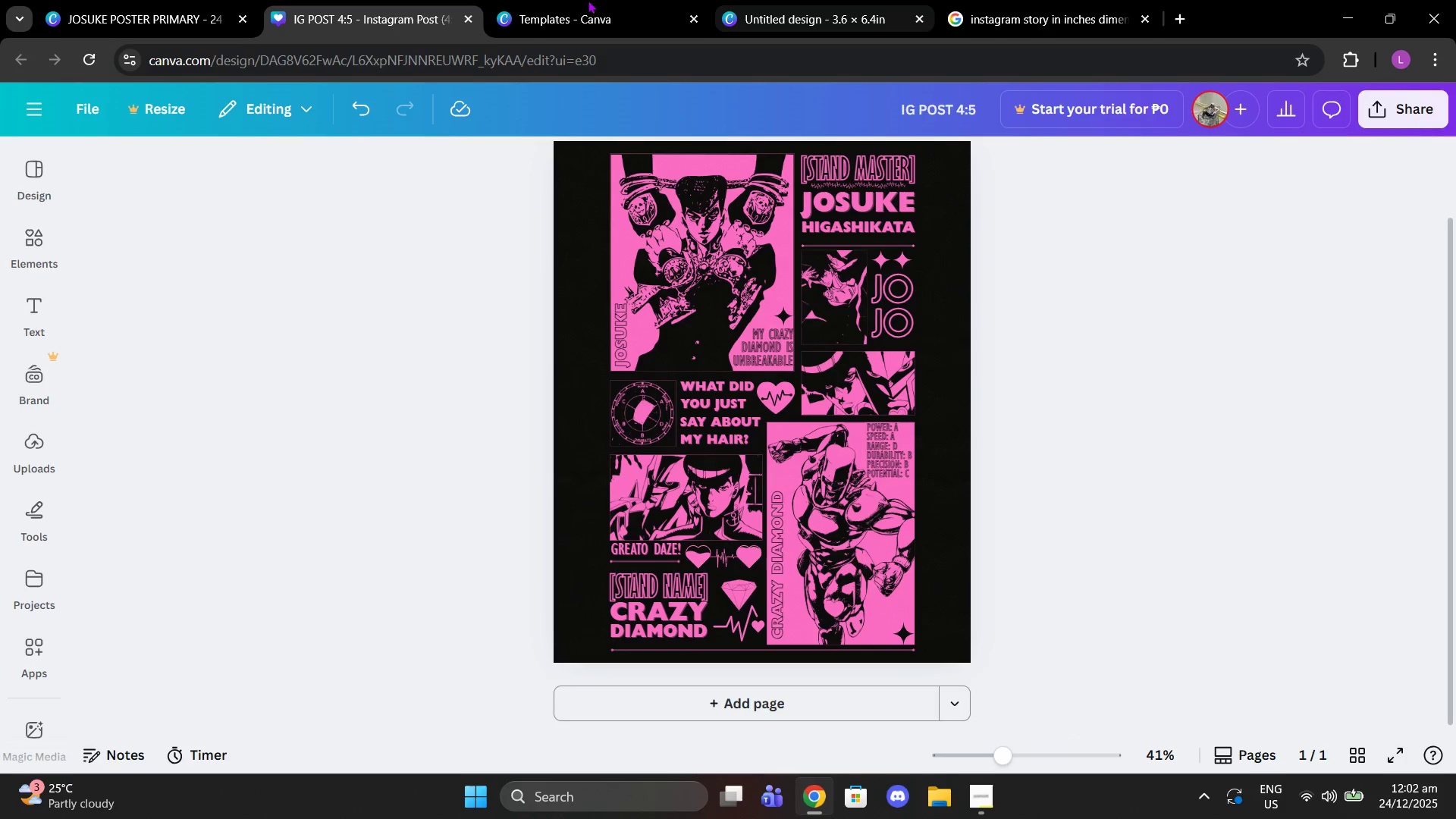 
left_click([579, 0])
 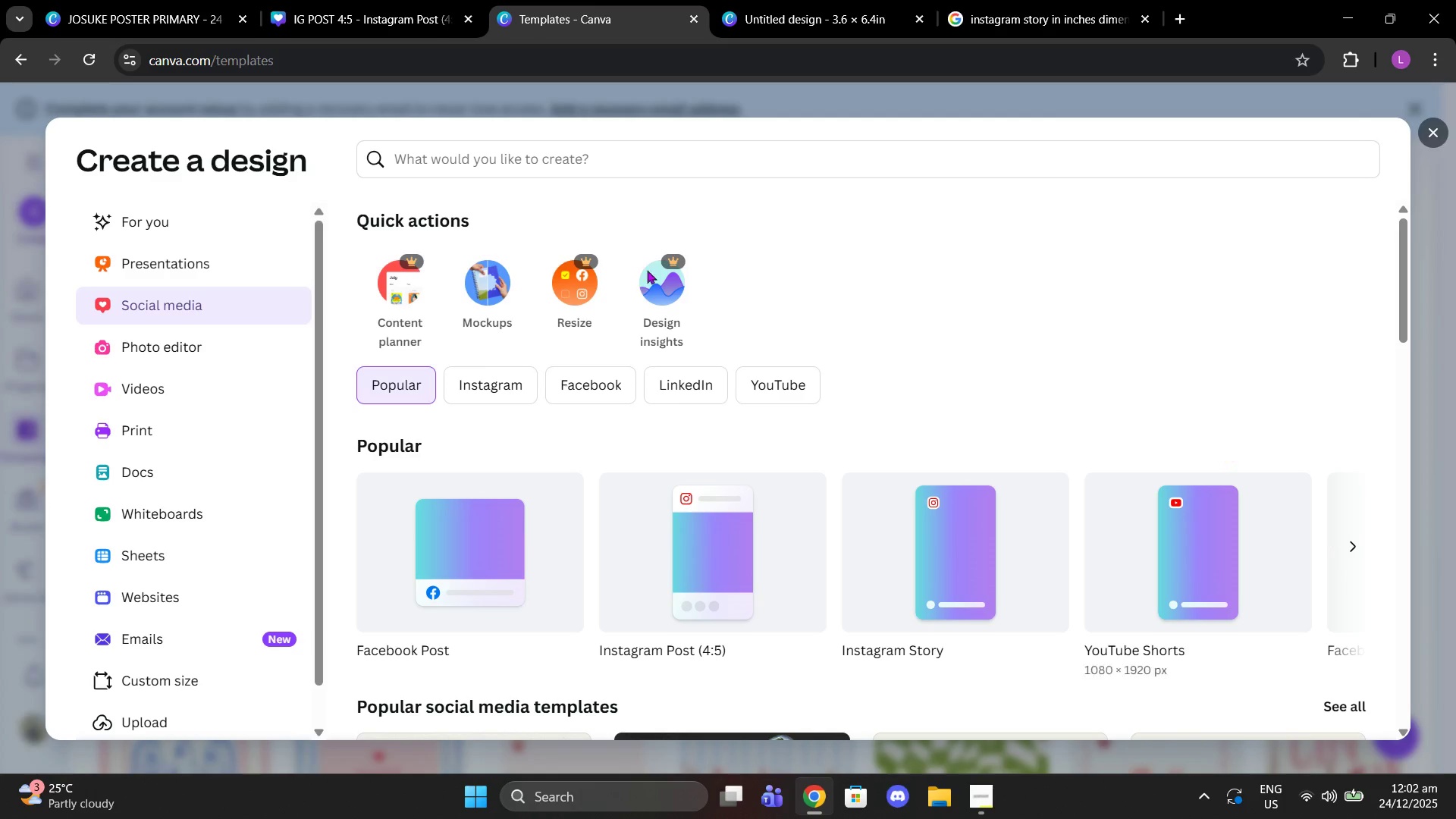 
double_click([475, 372])
 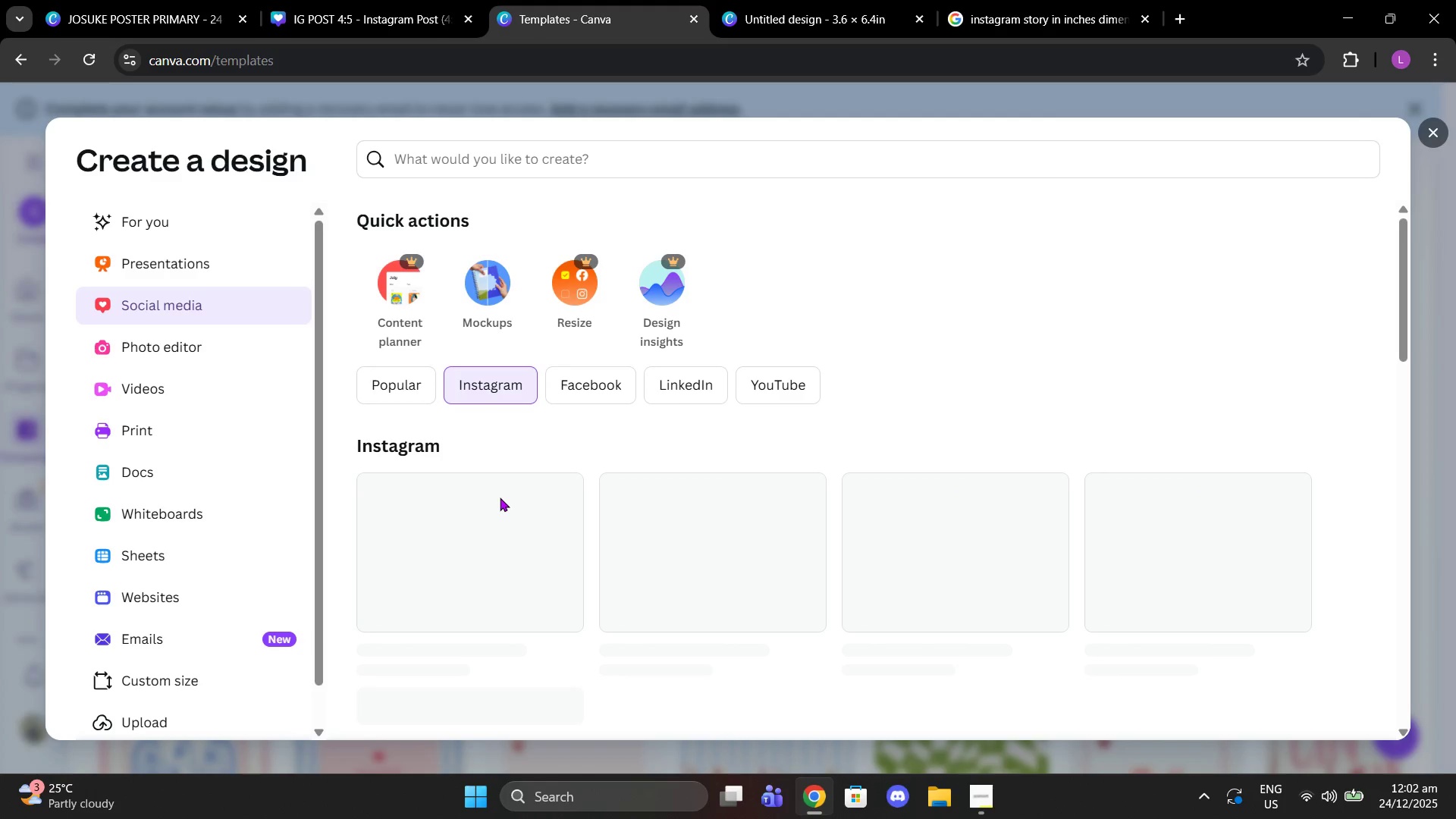 
scroll: coordinate [651, 463], scroll_direction: down, amount: 2.0
 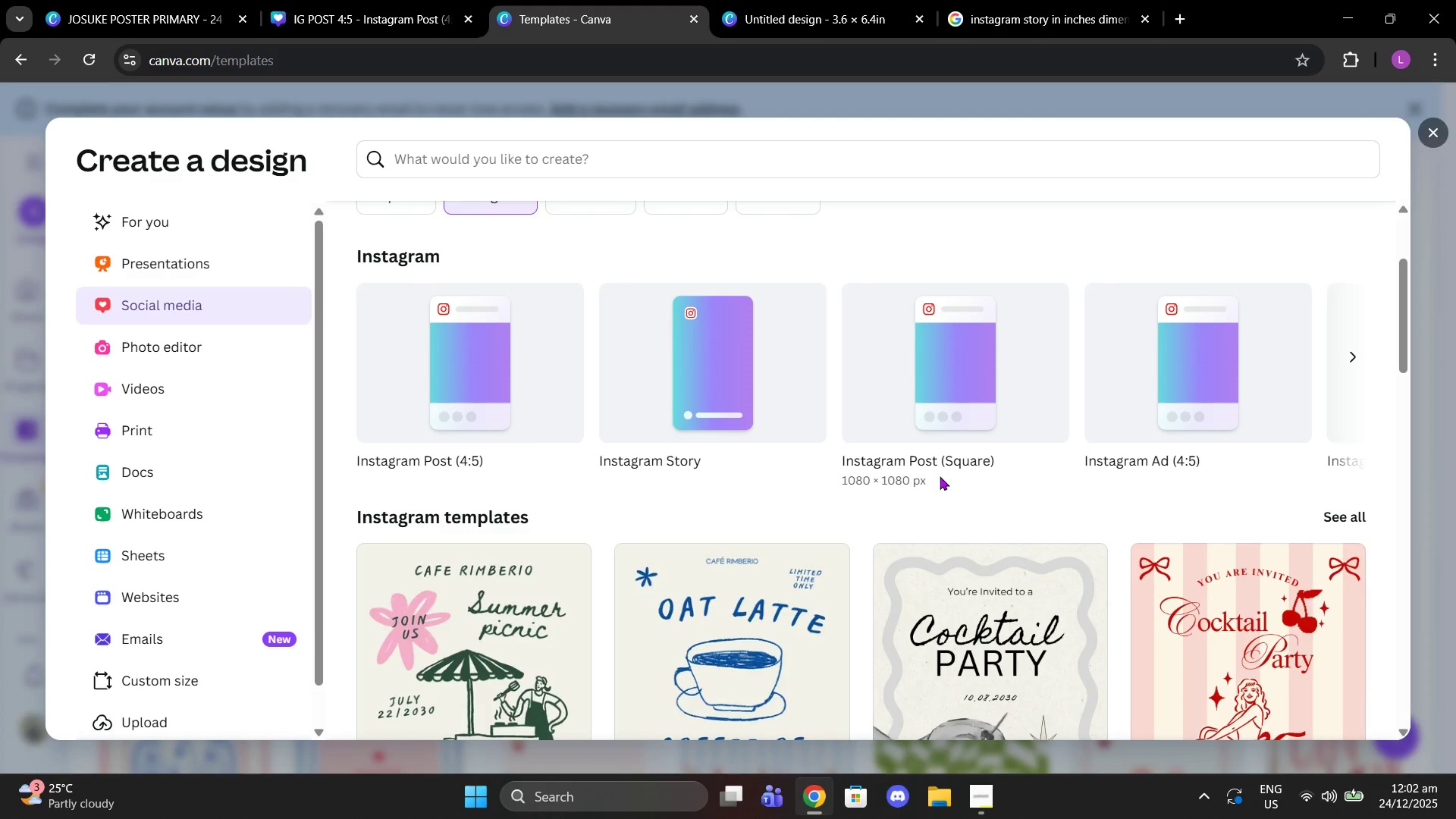 
left_click([1003, 370])
 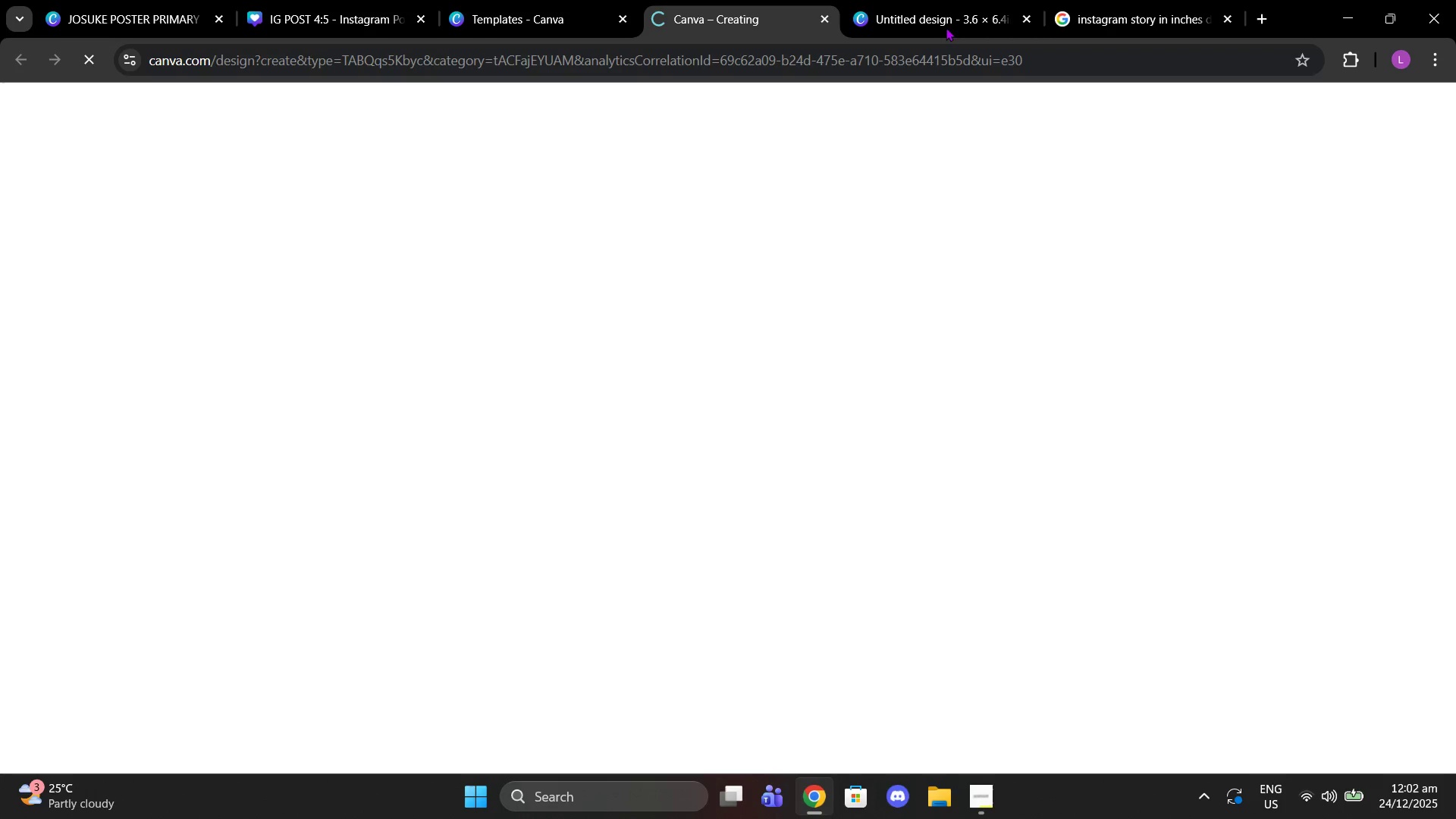 
left_click([946, 27])
 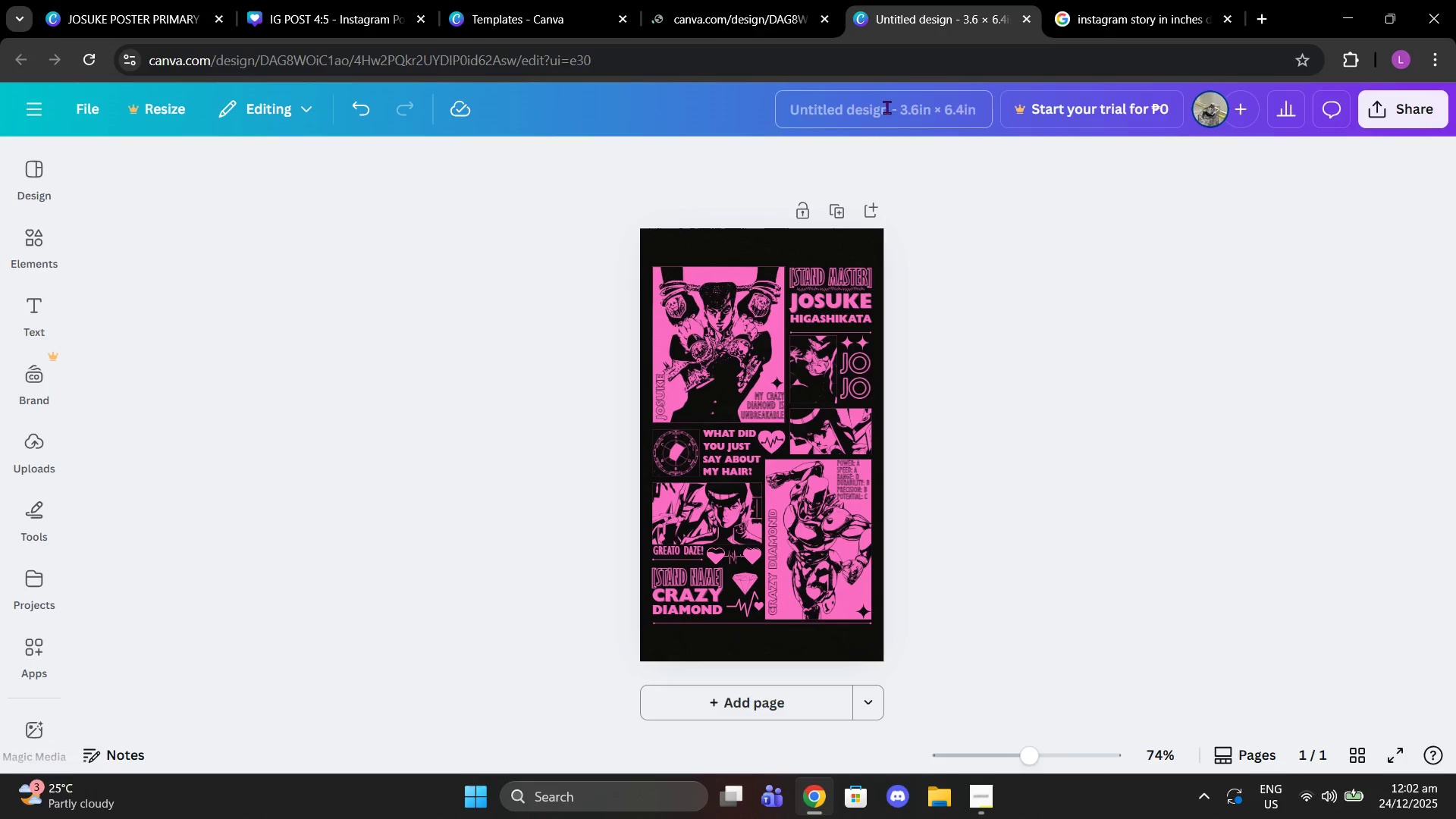 
left_click([883, 109])
 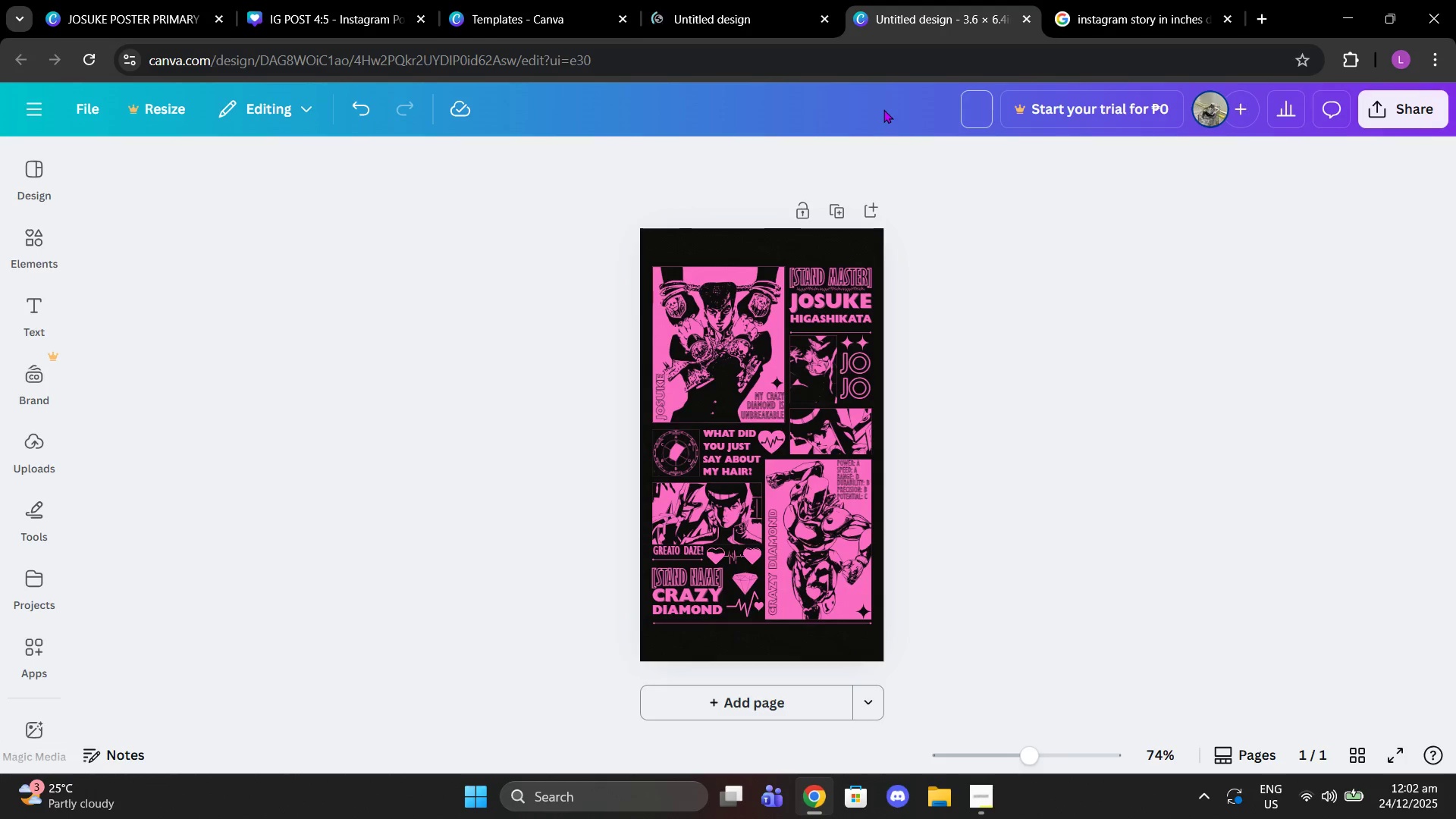 
type(IG STORY)
 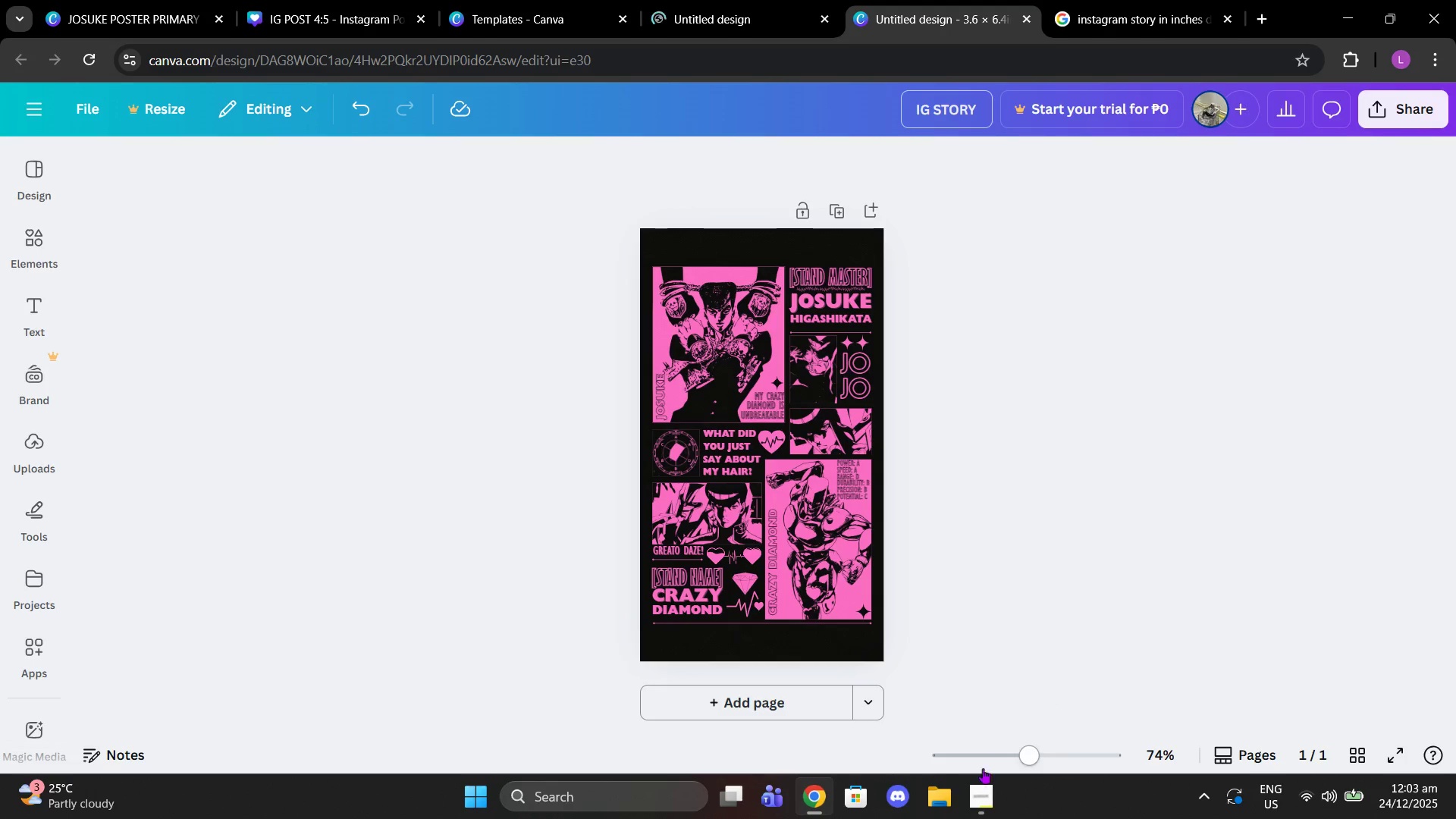 
left_click([981, 787])
 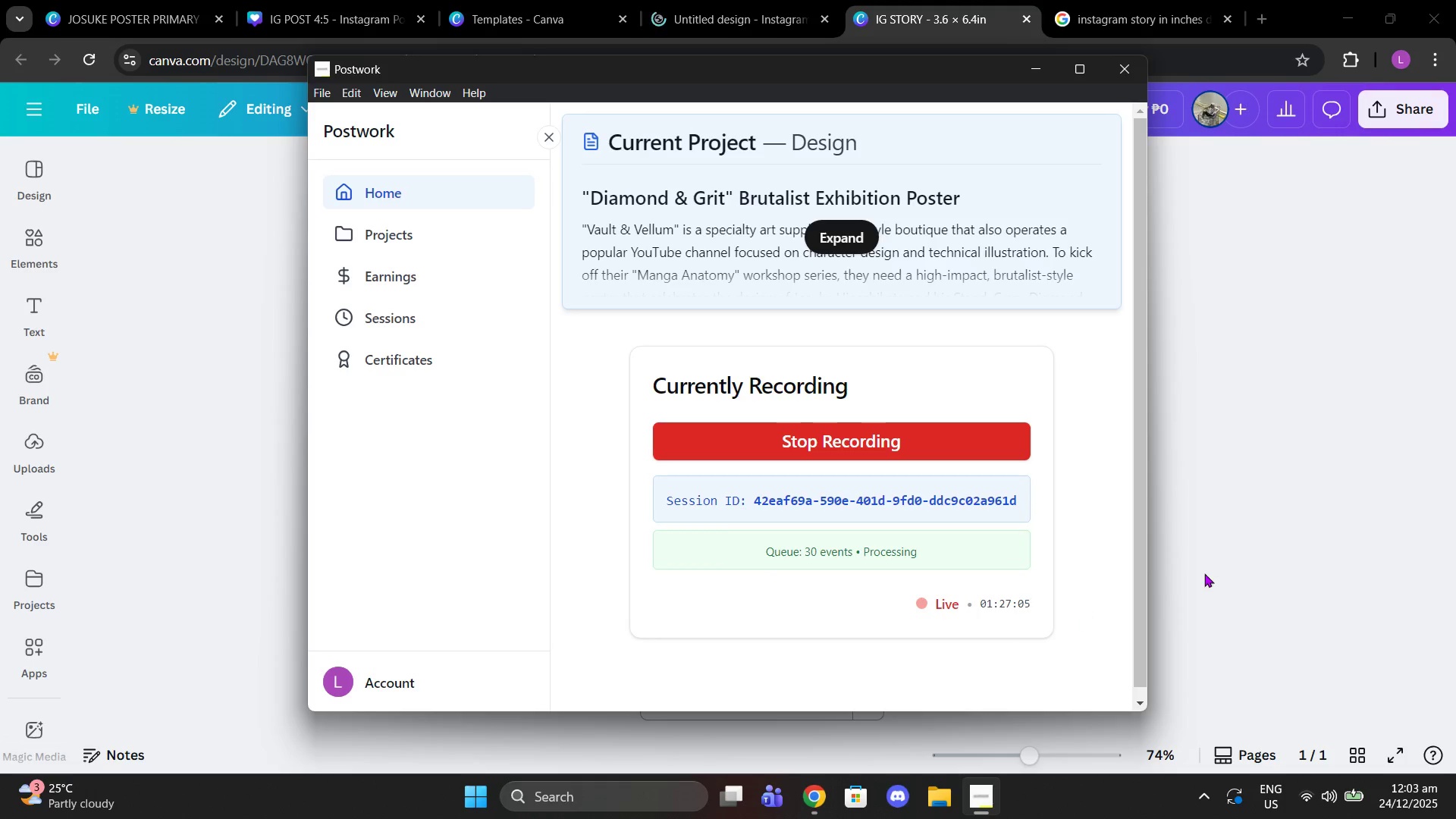 
left_click([1205, 567])
 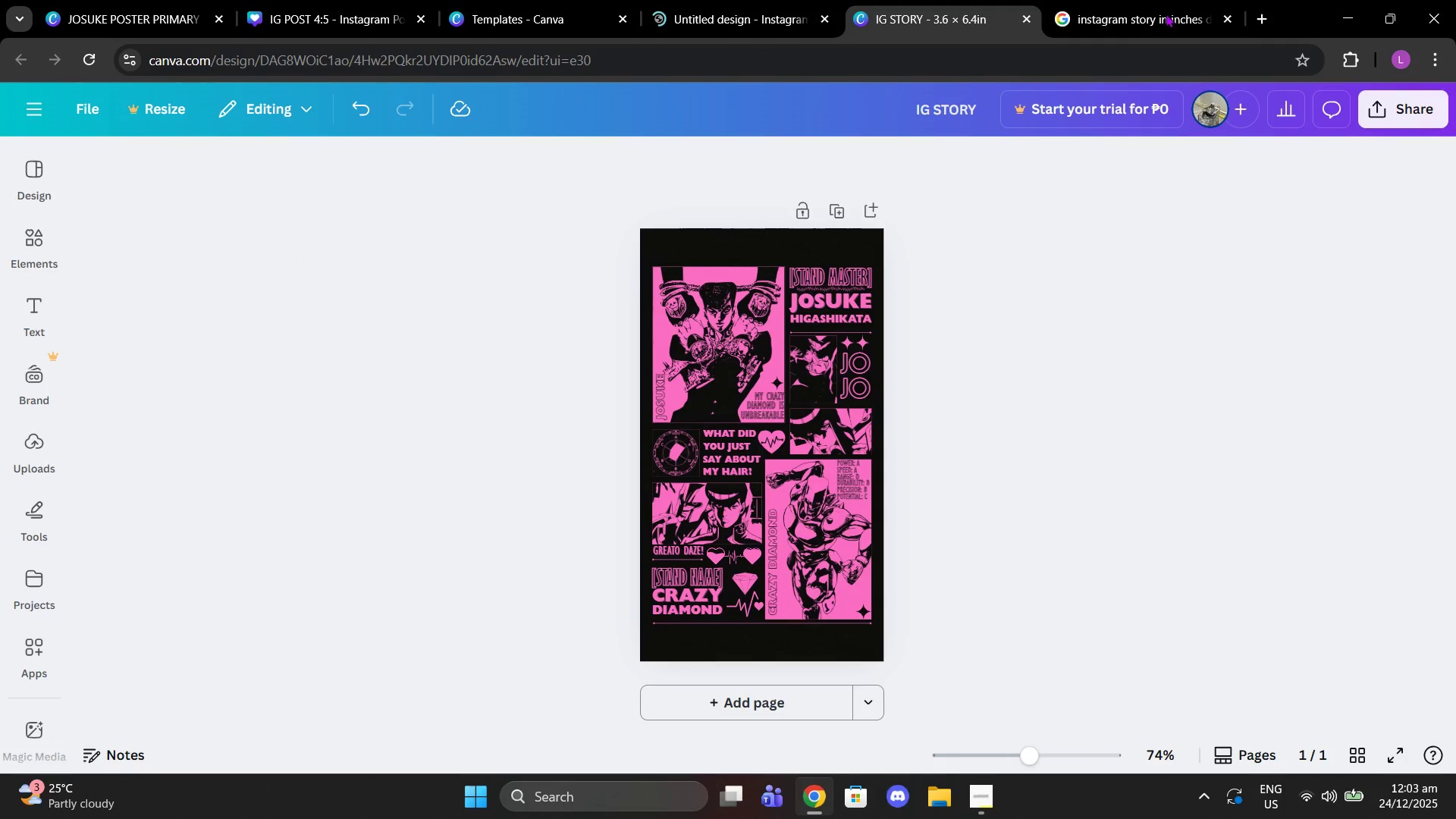 
left_click([1172, 0])
 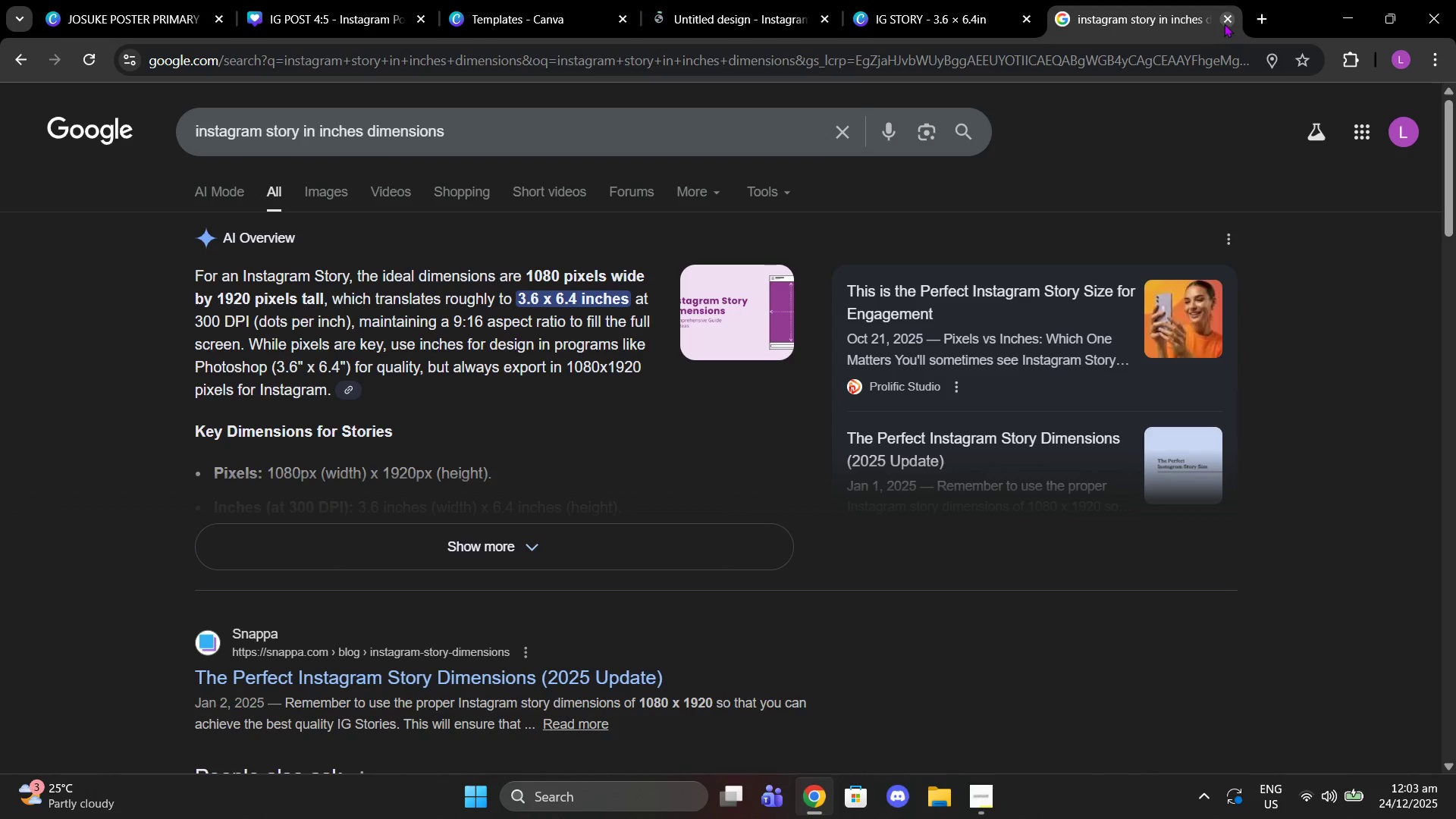 
left_click([1224, 23])
 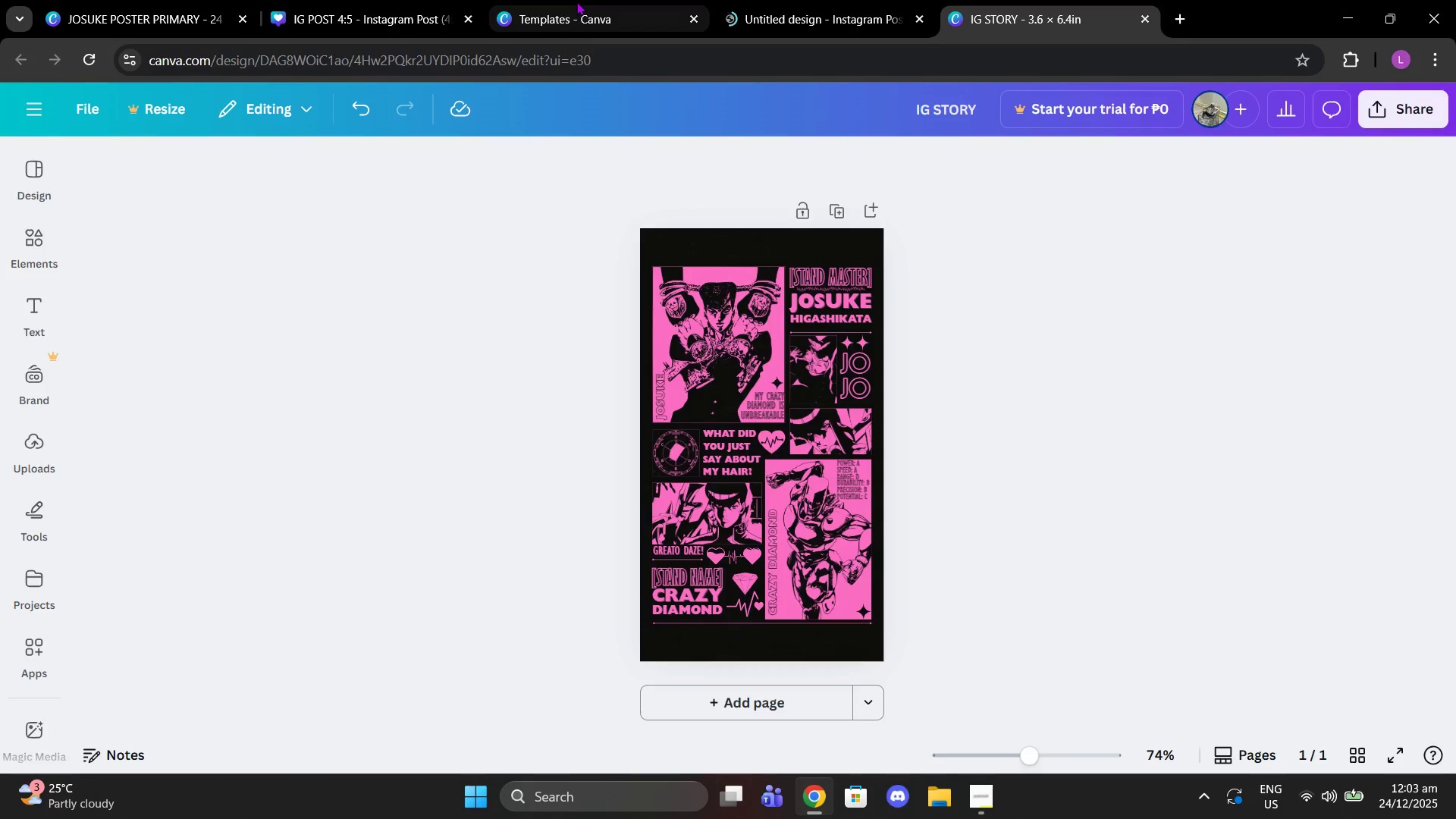 
double_click([428, 0])
 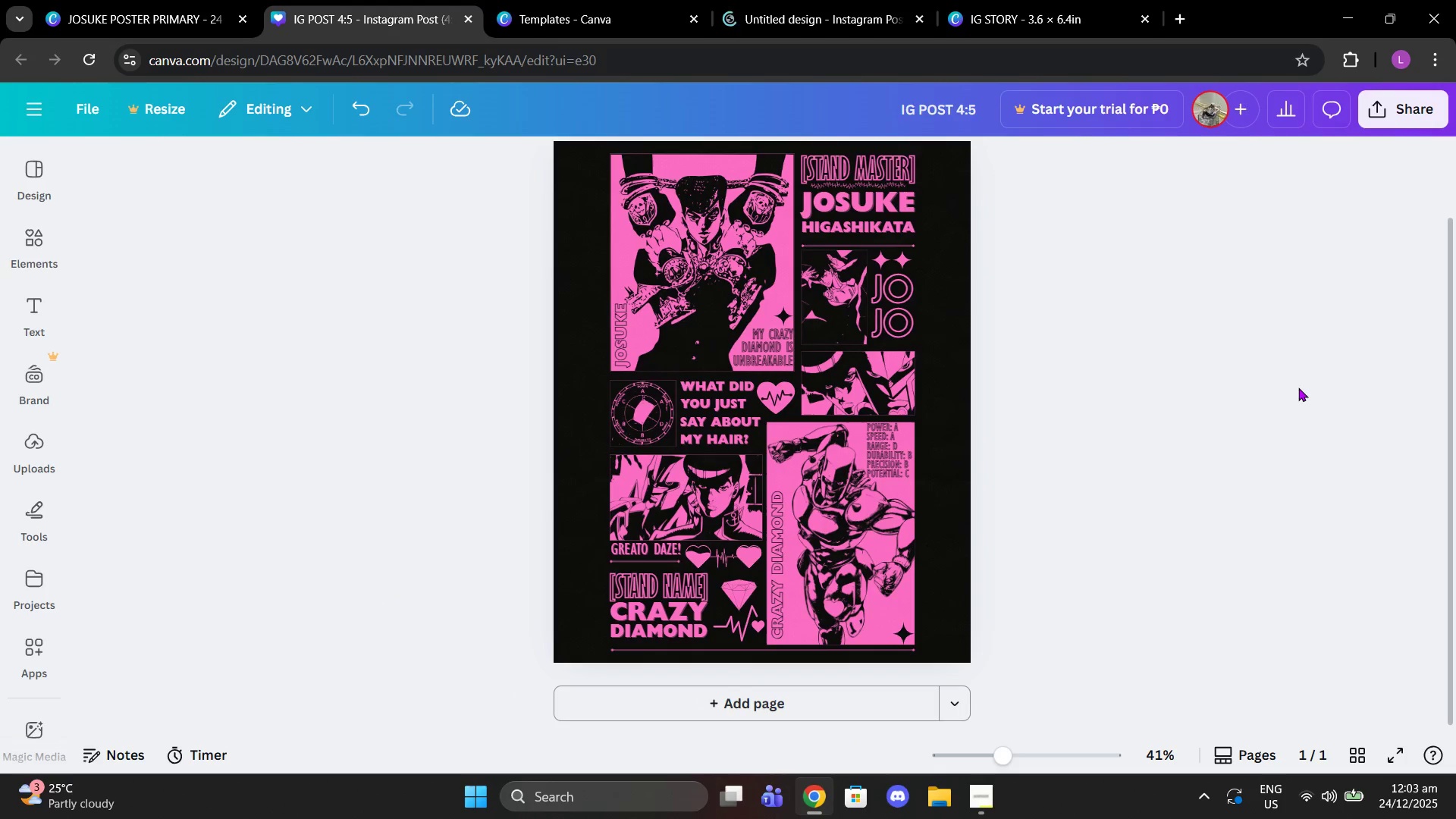 
scroll: coordinate [1298, 388], scroll_direction: up, amount: 1.0
 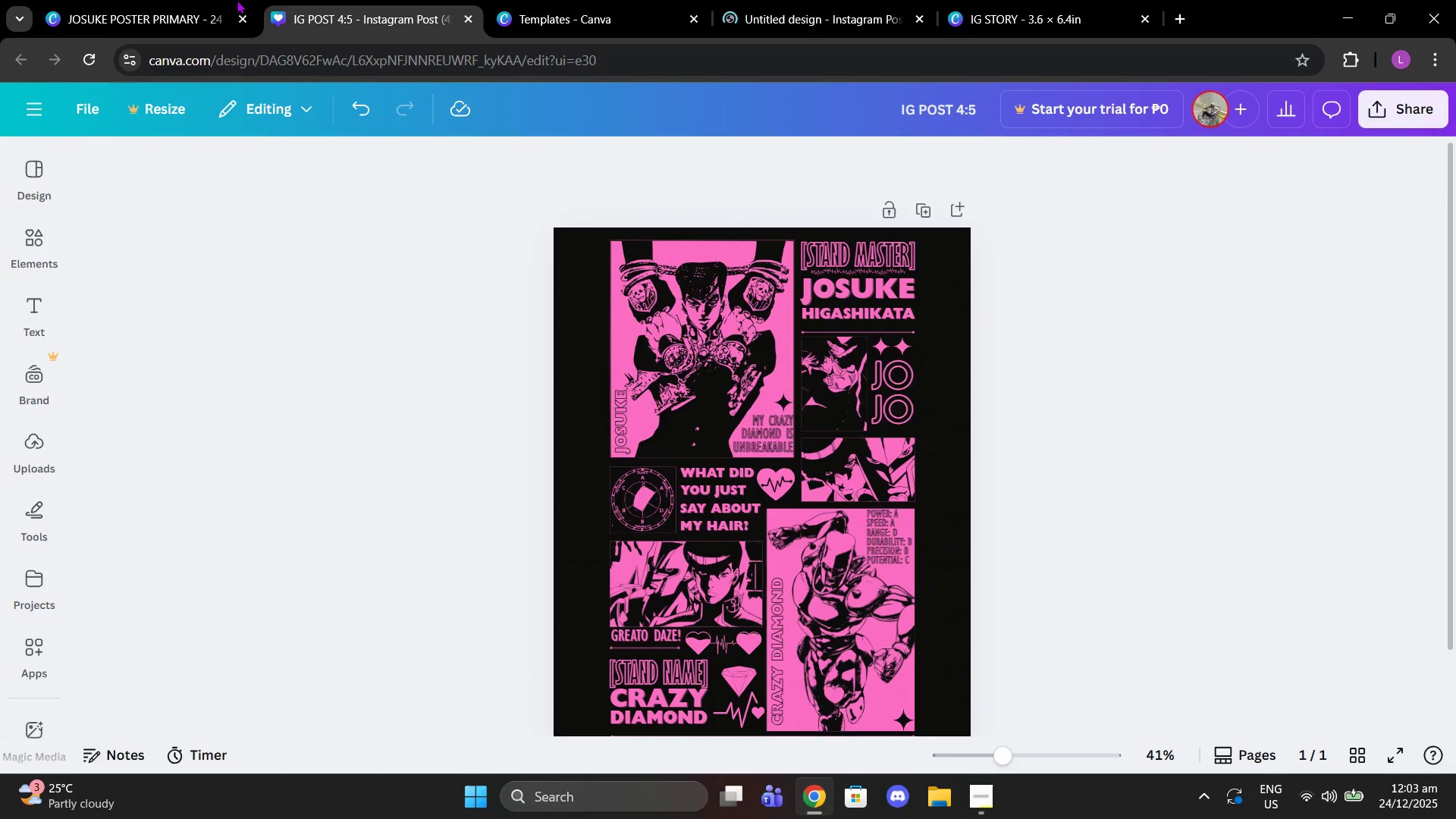 
left_click([152, 0])
 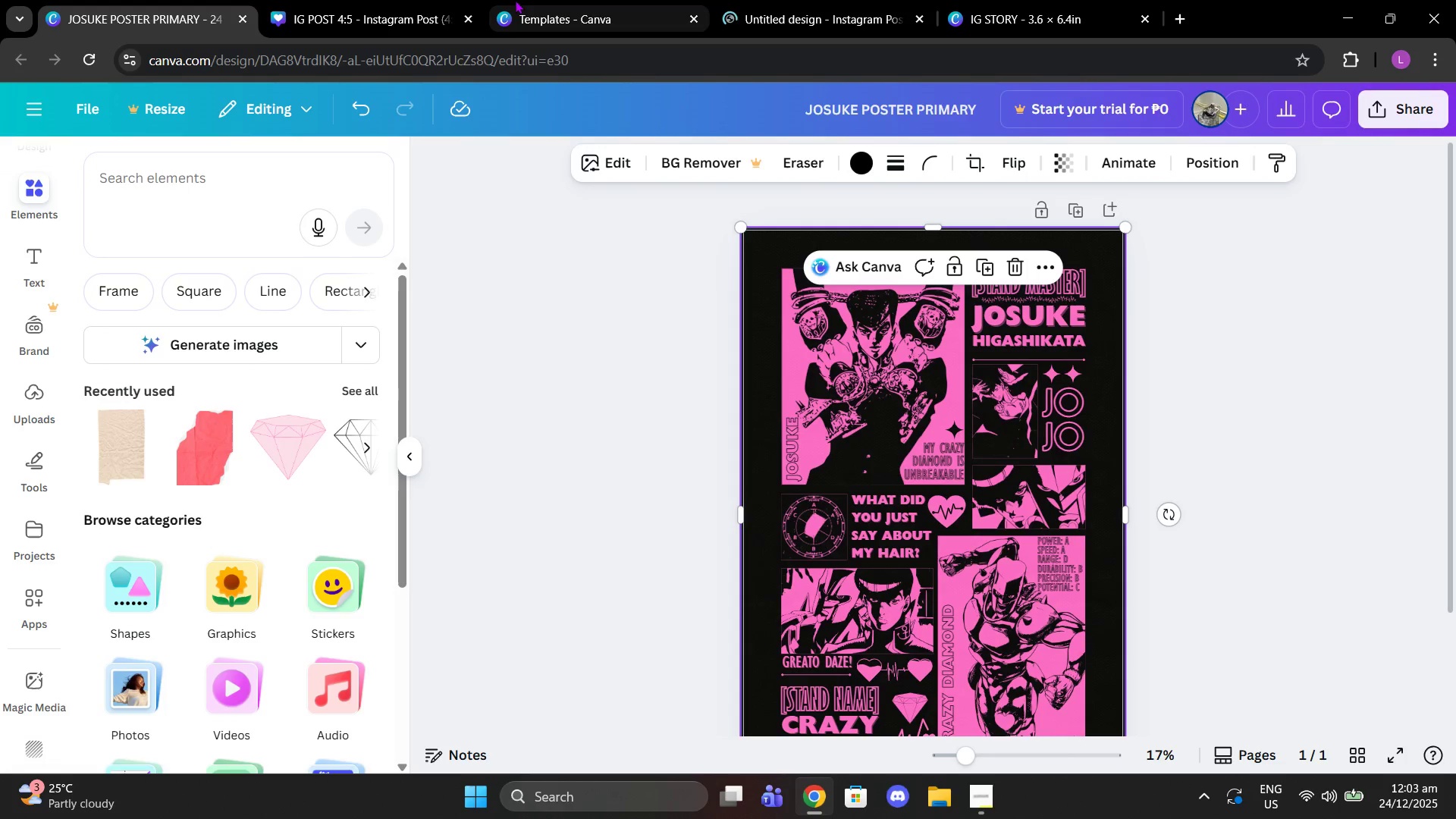 
left_click([416, 0])
 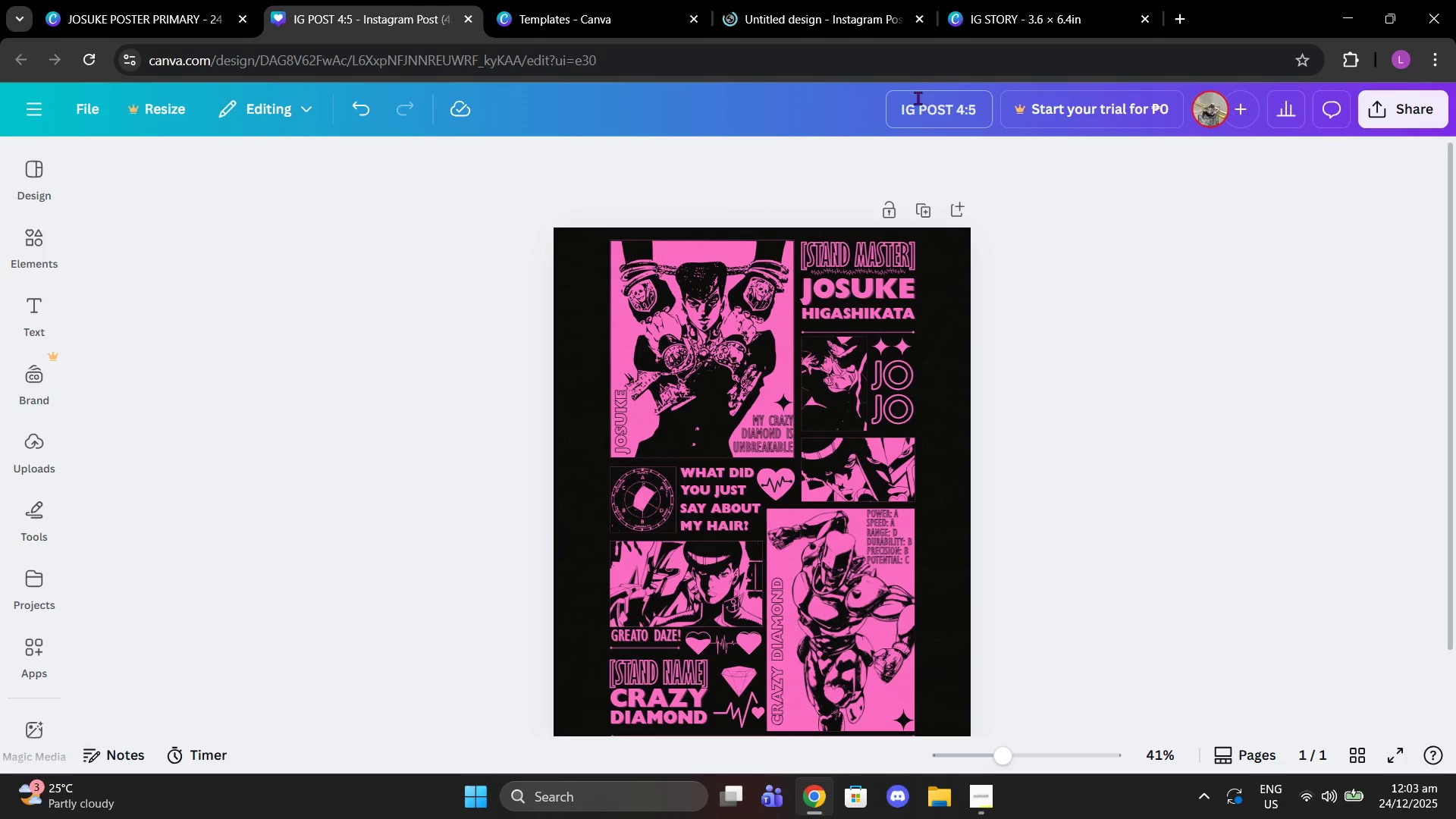 
left_click([906, 102])
 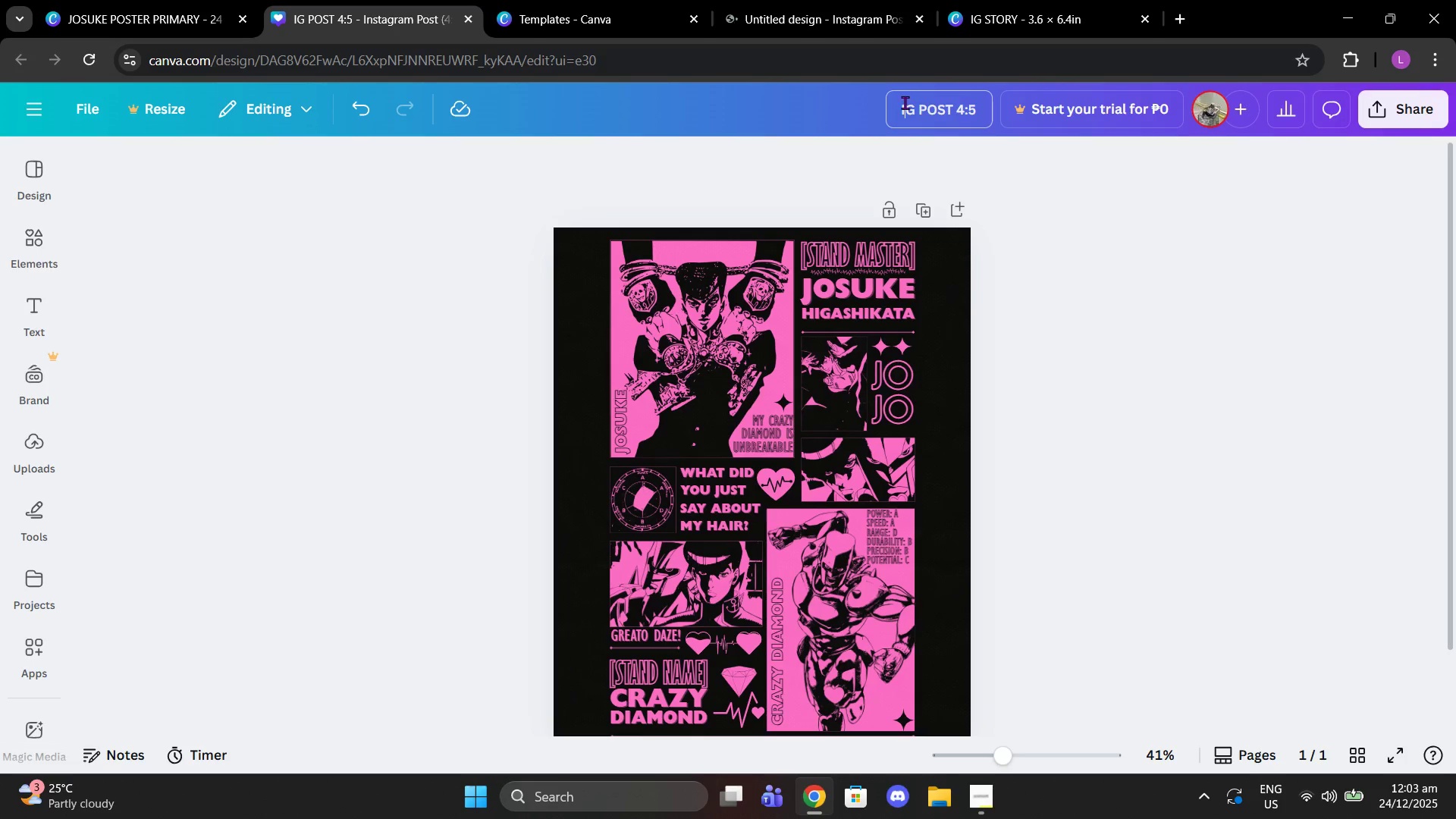 
left_click([904, 102])
 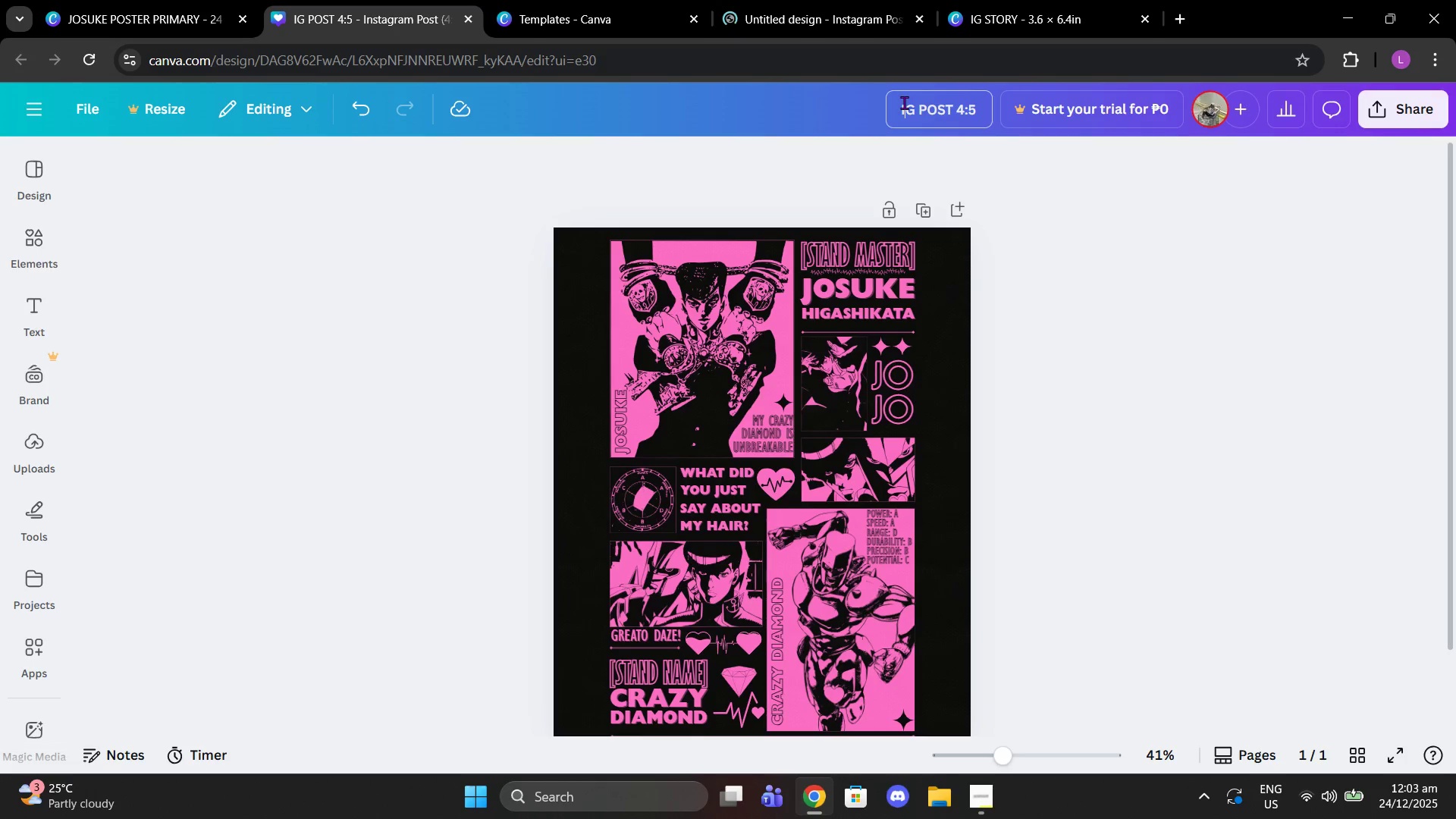 
left_click([904, 102])
 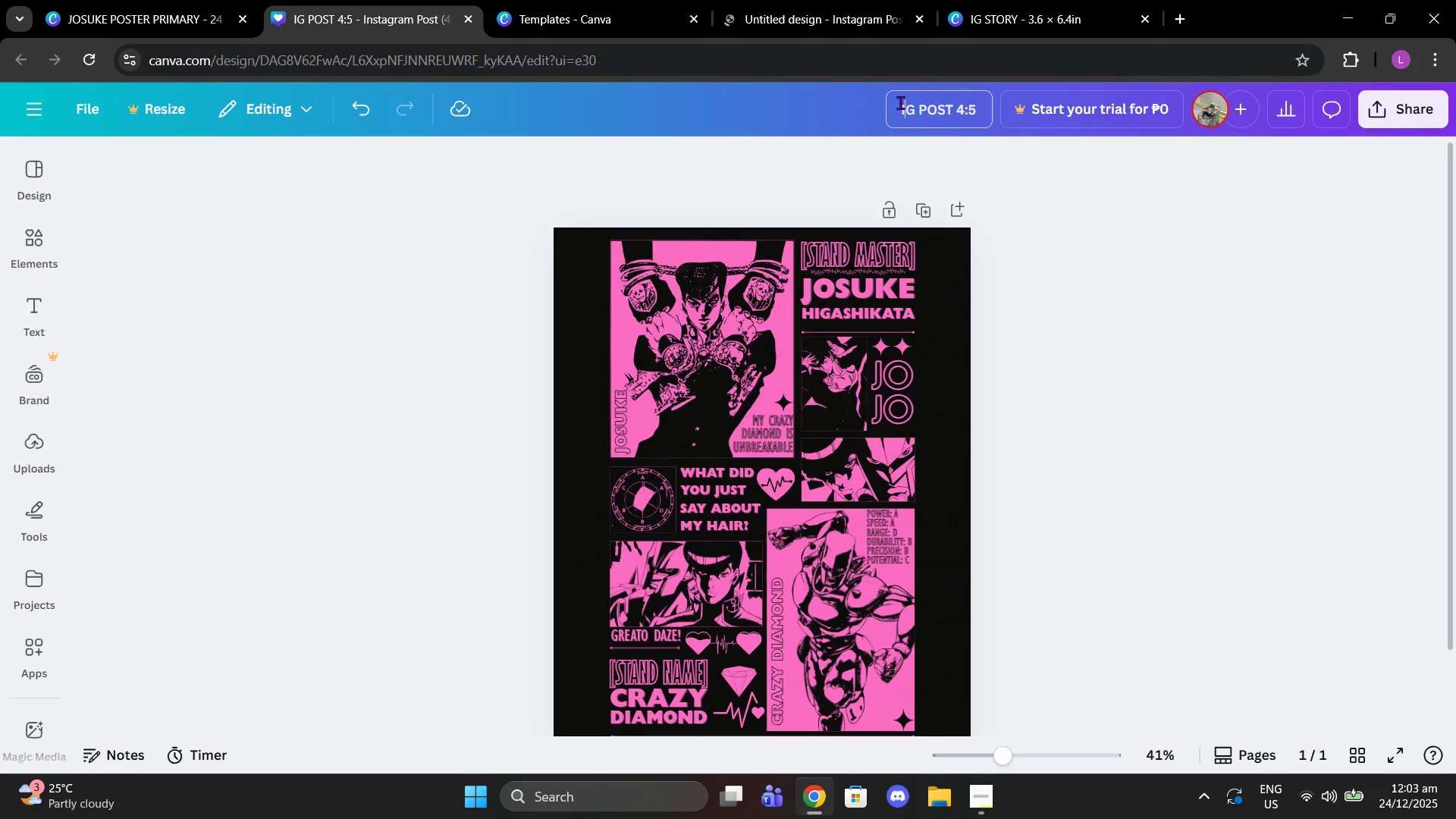 
double_click([900, 102])